 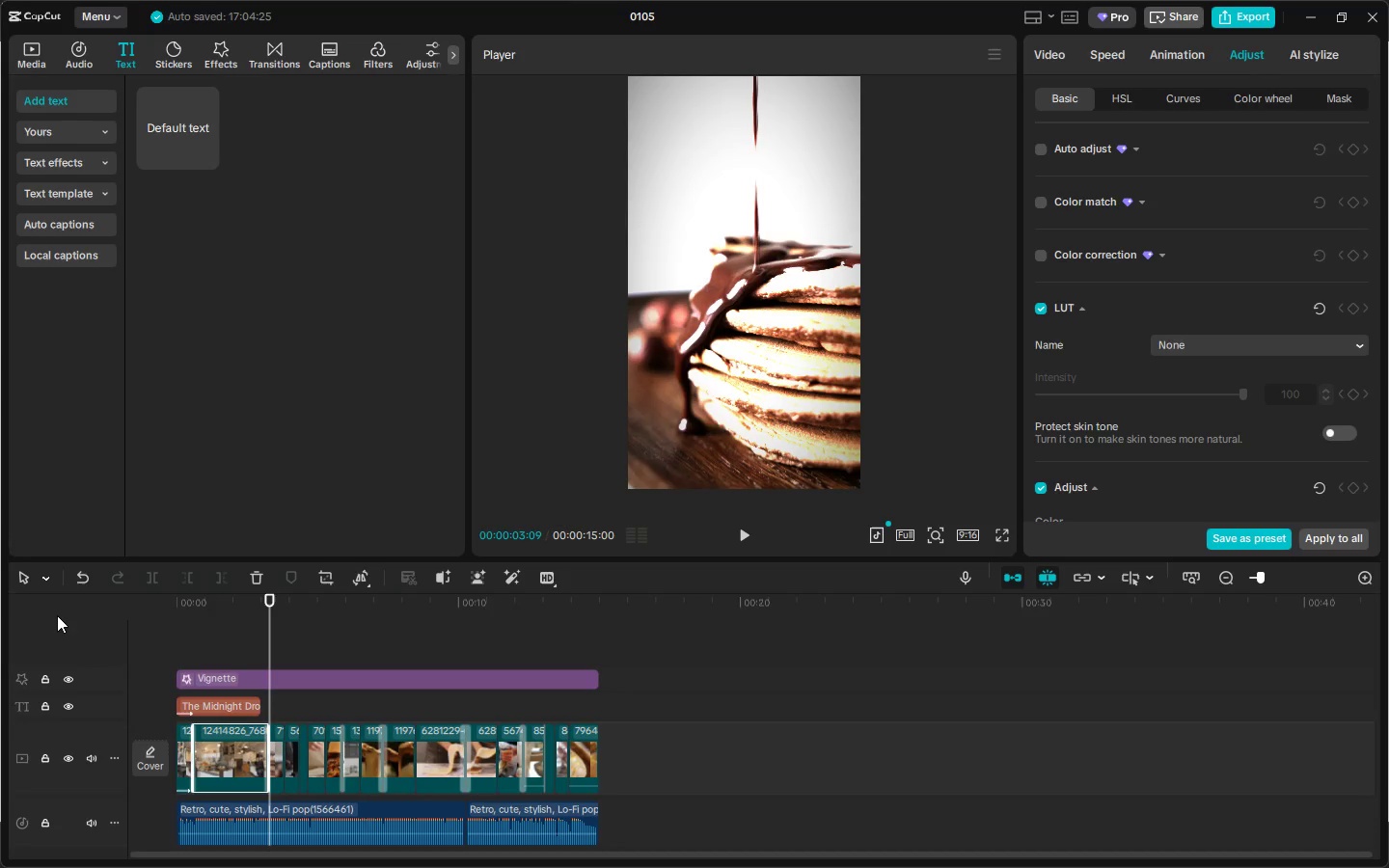 
key(Space)
 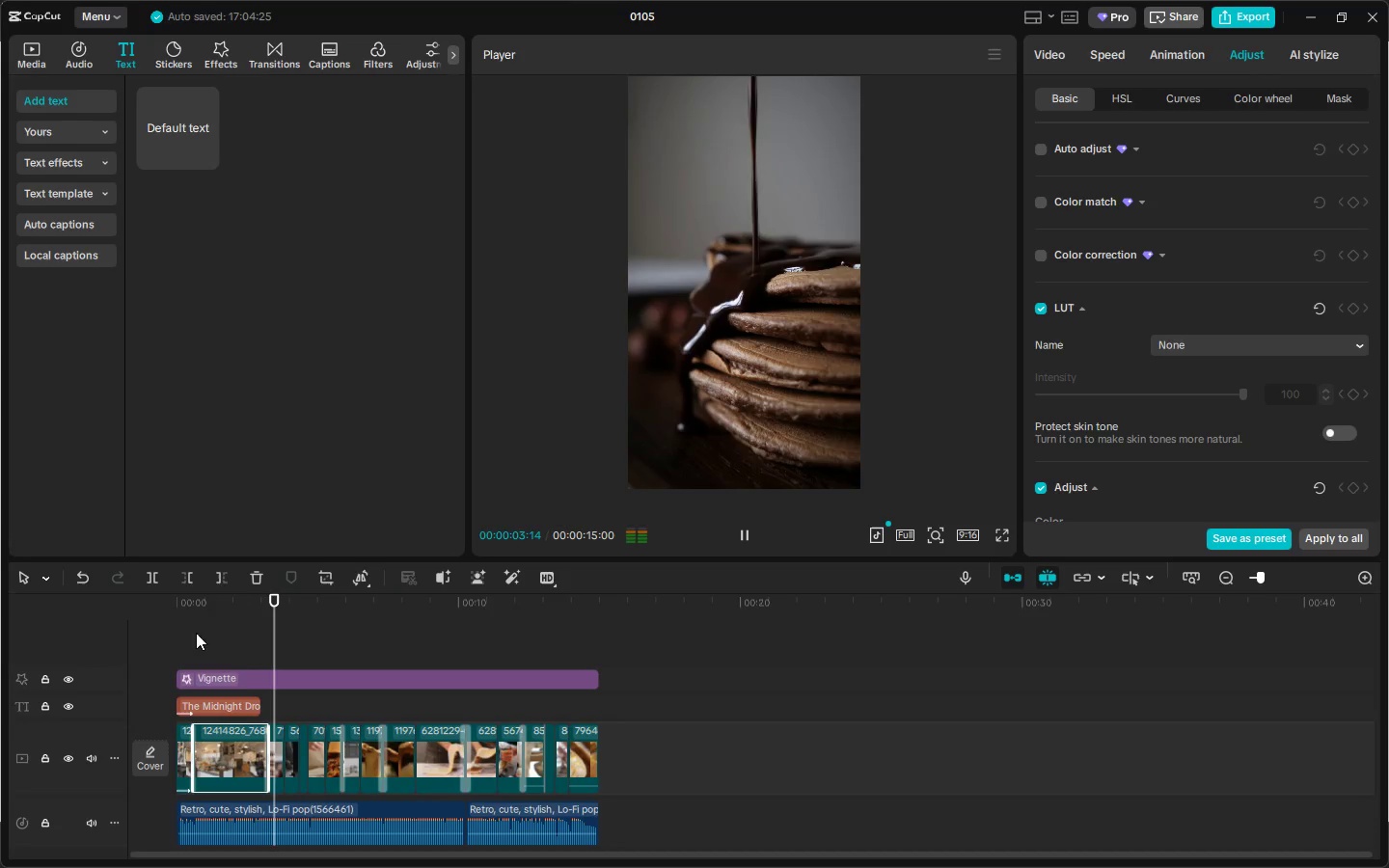 
key(Space)
 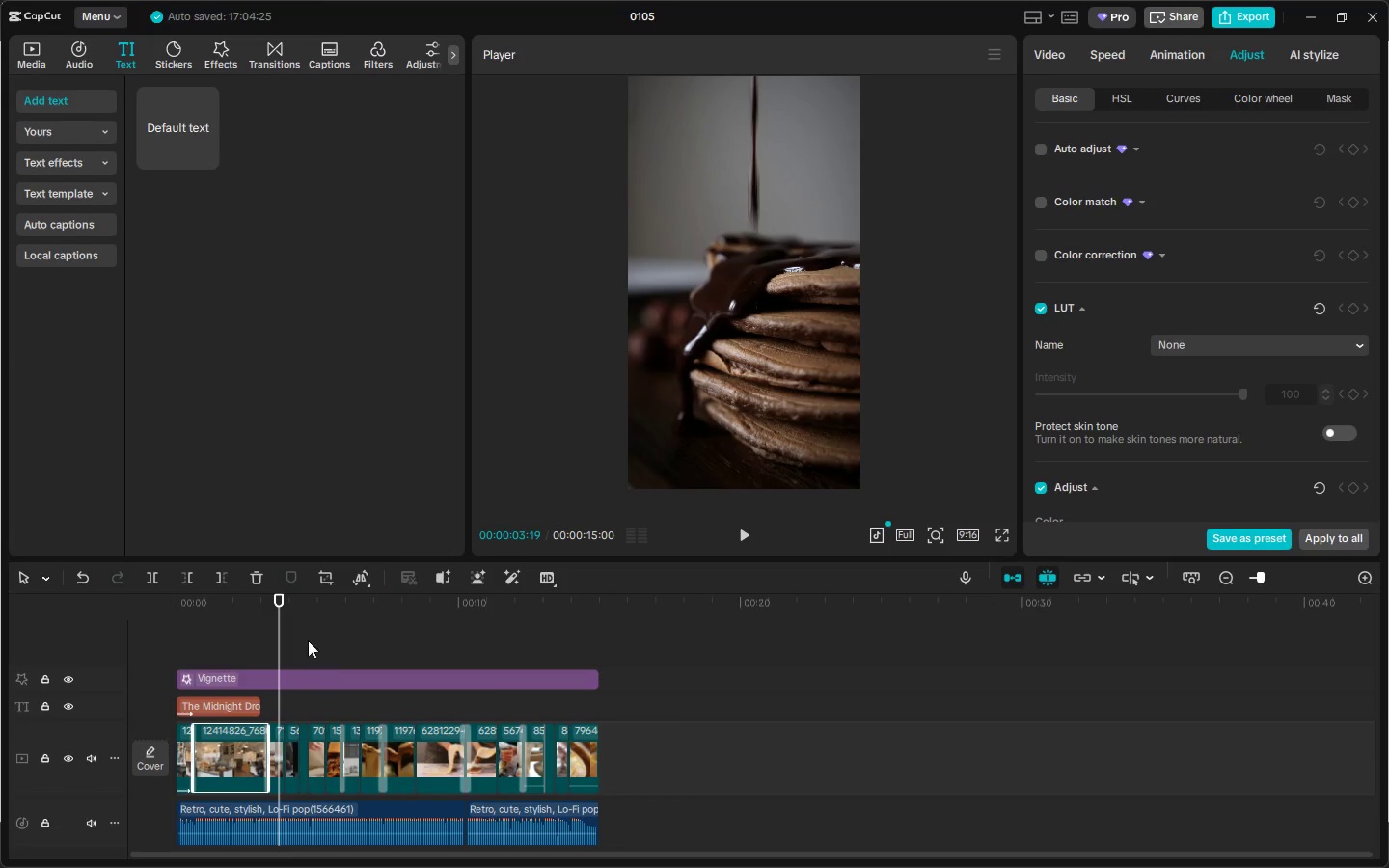 
left_click([293, 598])
 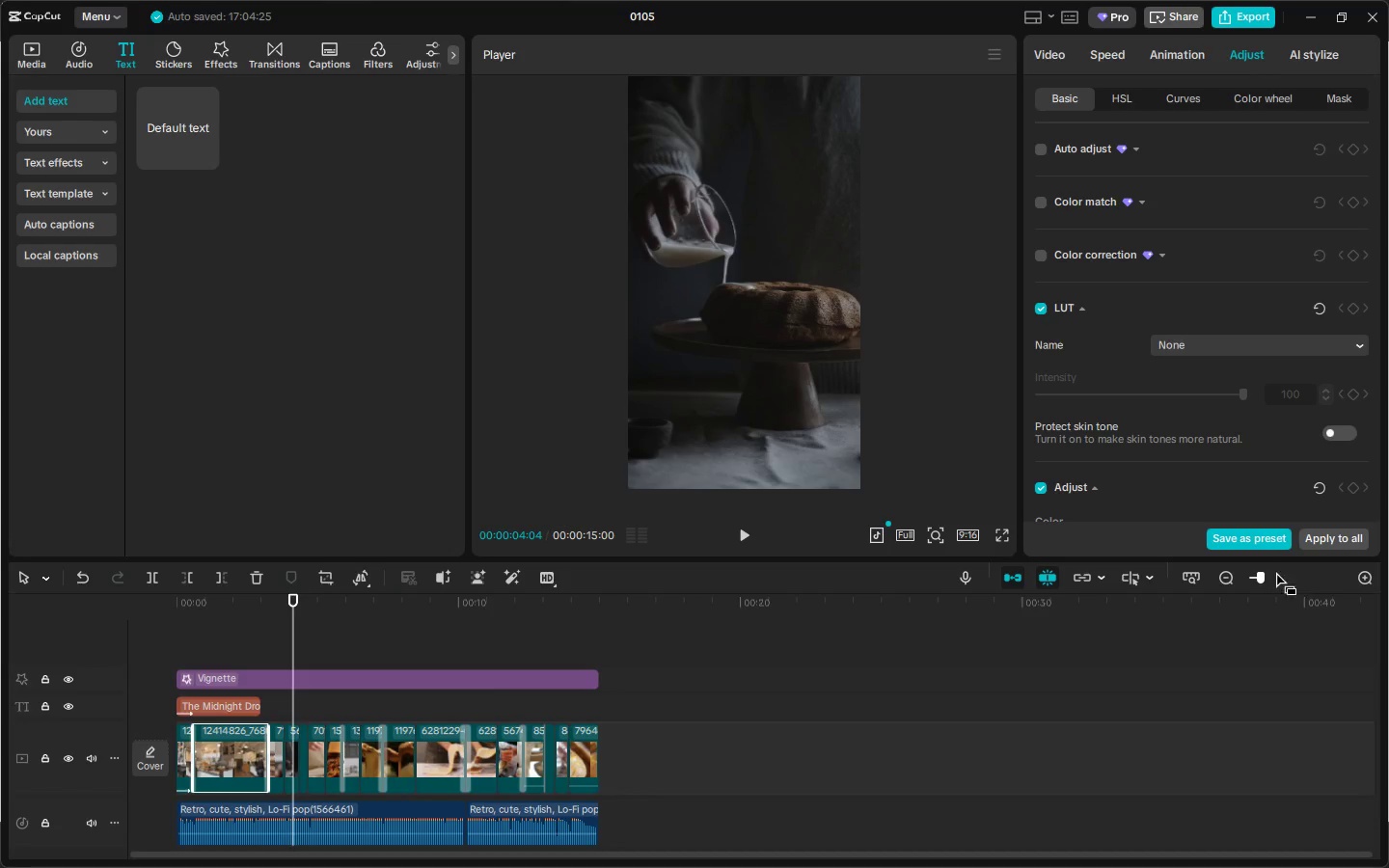 
left_click_drag(start_coordinate=[1266, 576], to_coordinate=[1275, 576])
 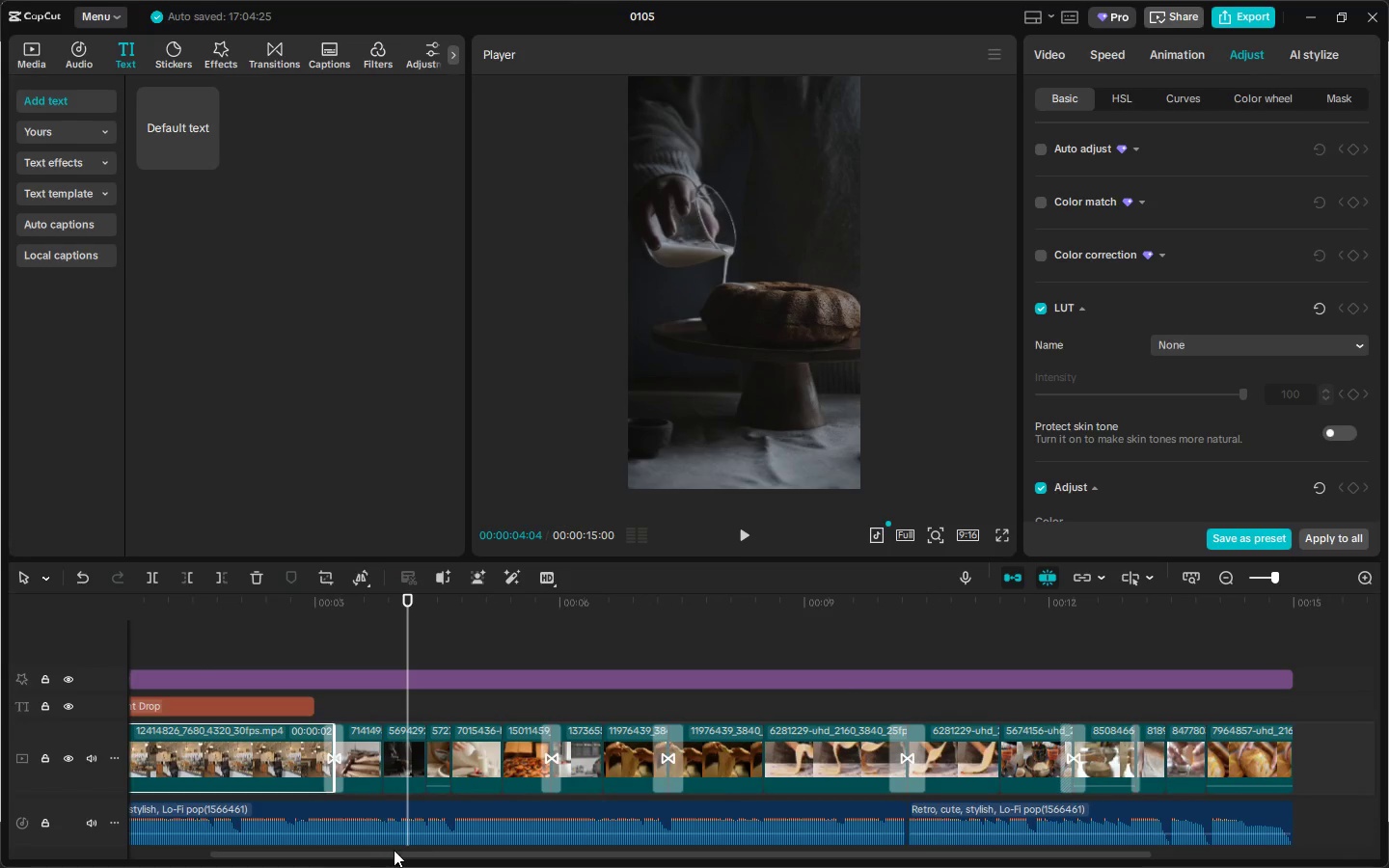 
left_click_drag(start_coordinate=[395, 852], to_coordinate=[241, 852])
 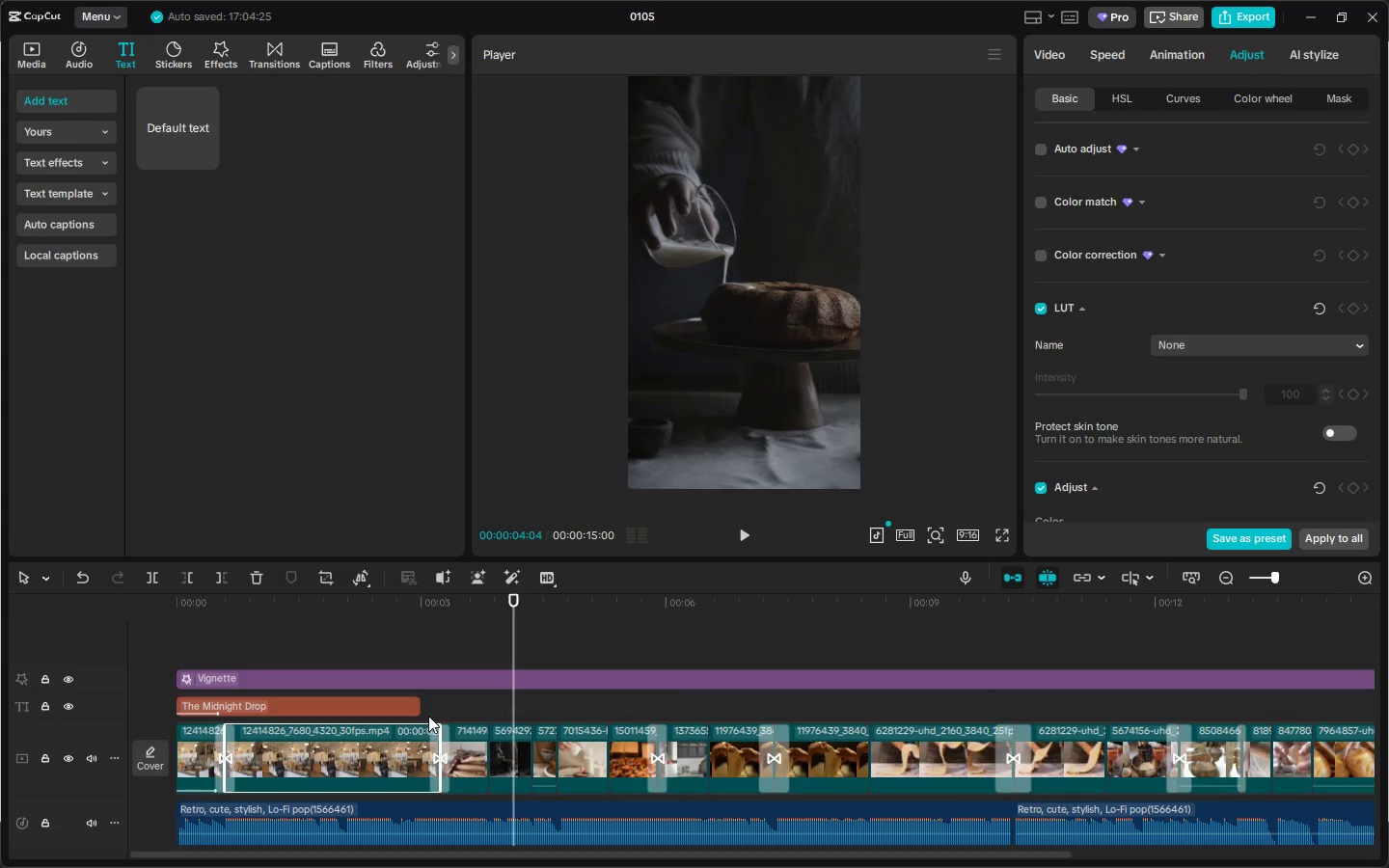 
left_click([398, 704])
 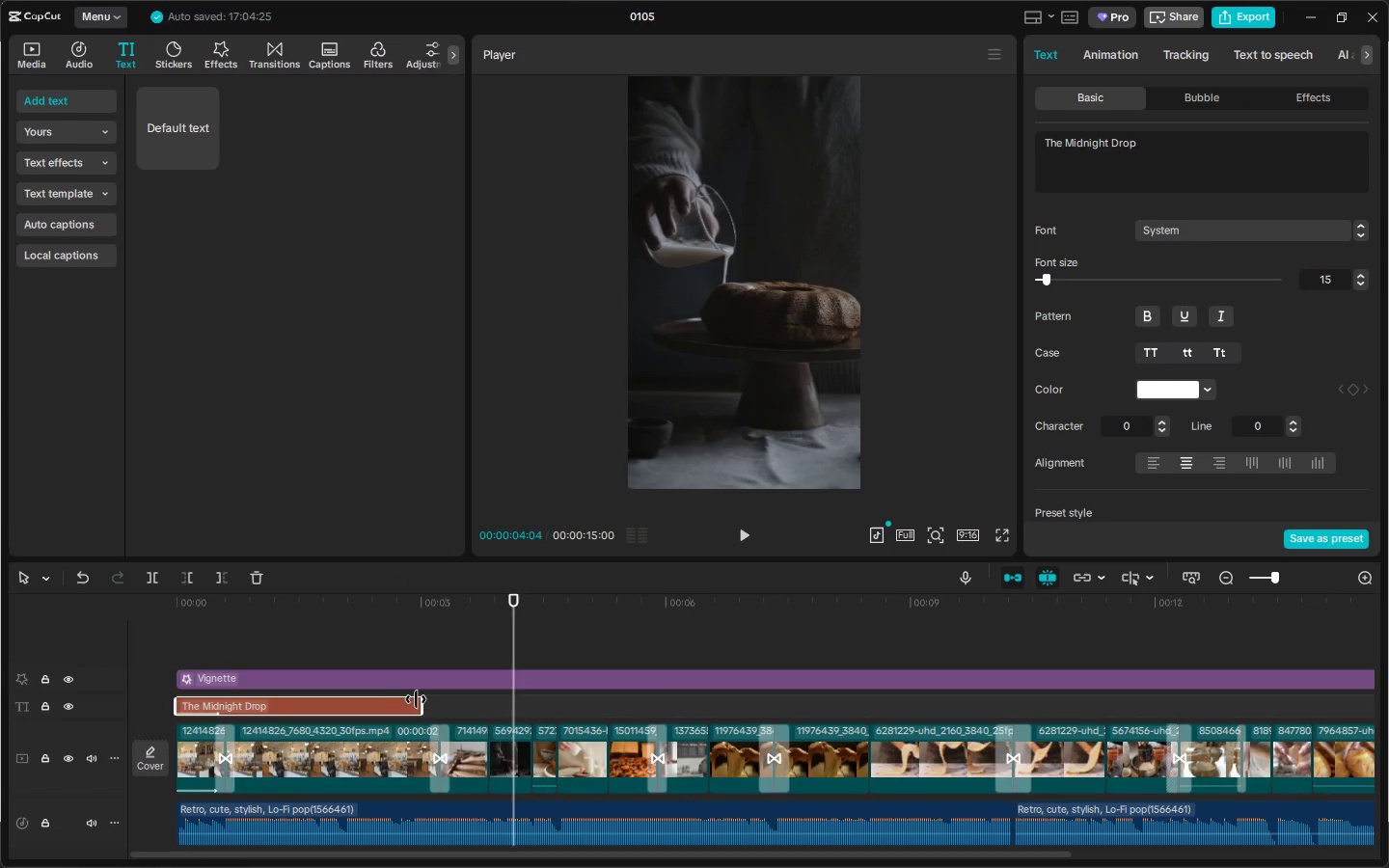 
left_click_drag(start_coordinate=[418, 700], to_coordinate=[485, 699])
 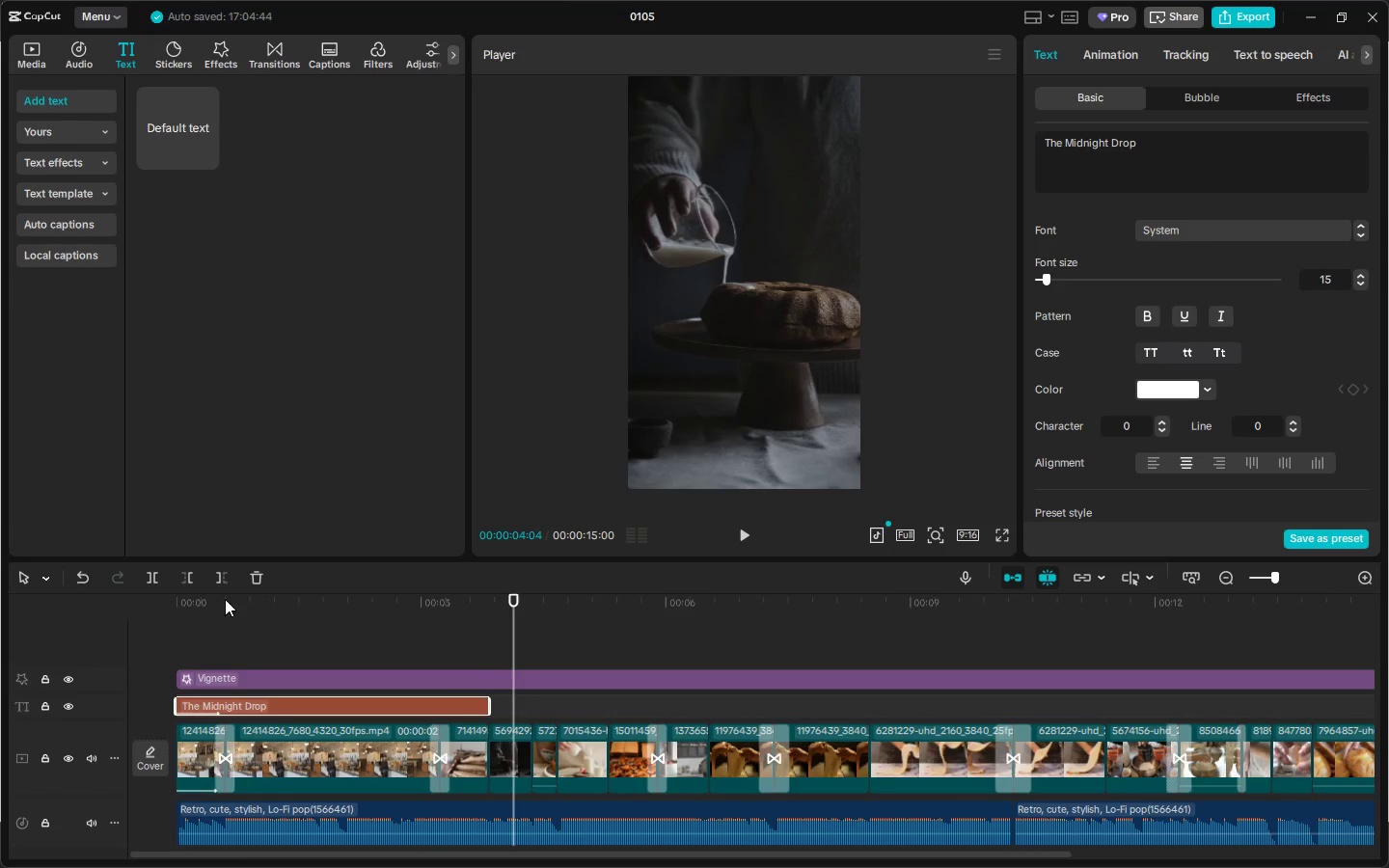 
left_click_drag(start_coordinate=[208, 599], to_coordinate=[111, 604])
 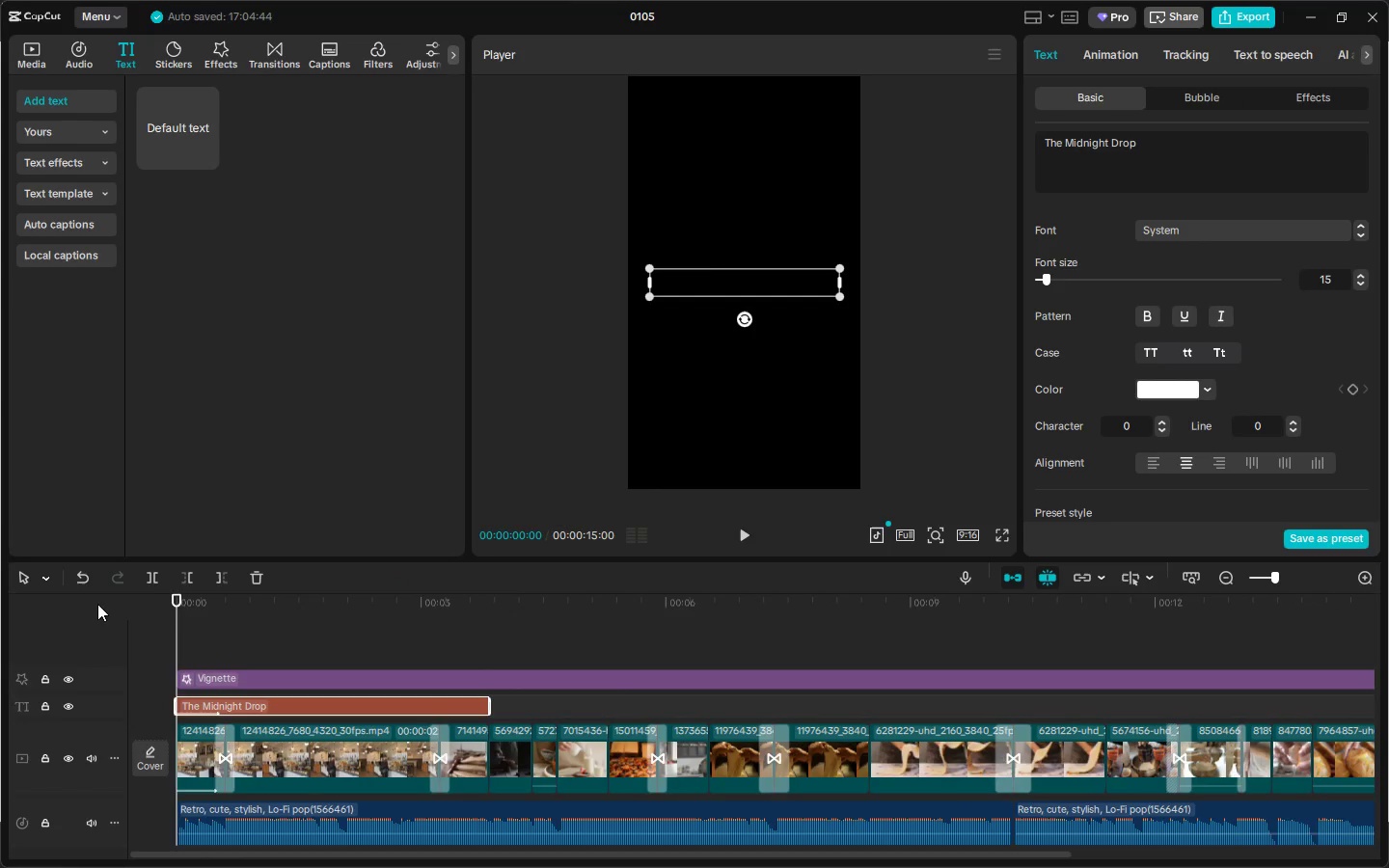 
key(Space)
 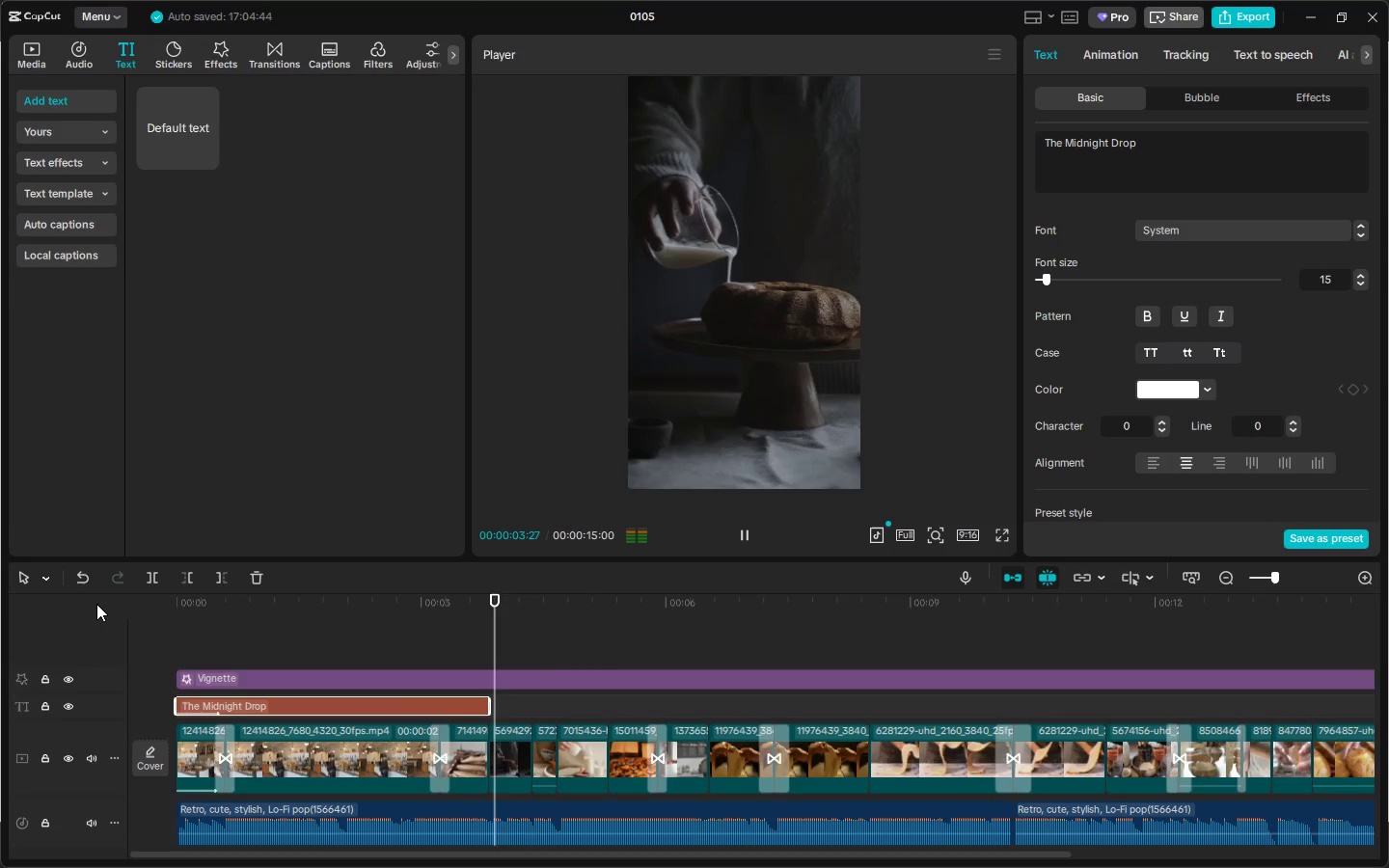 
wait(5.28)
 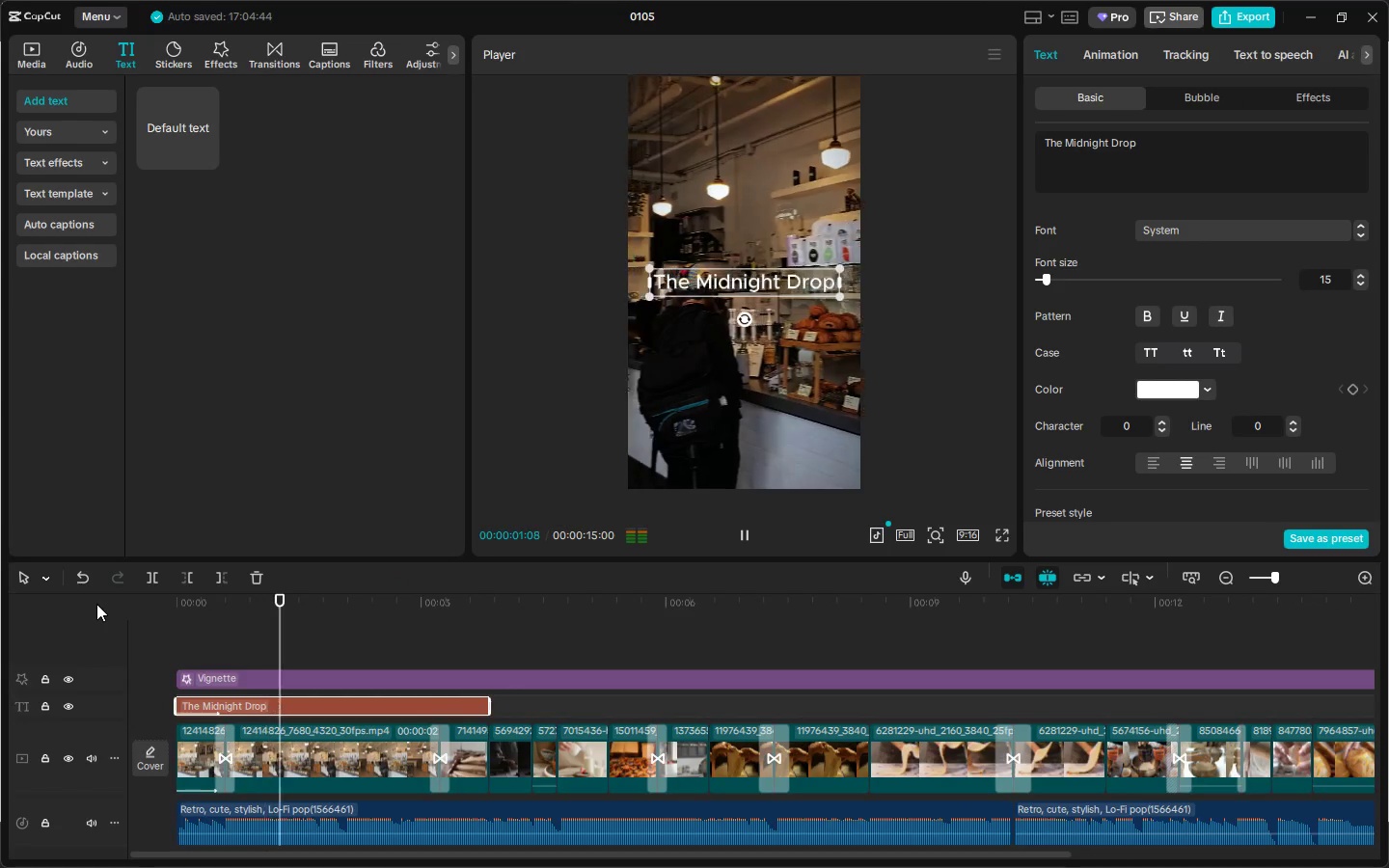 
key(Space)
 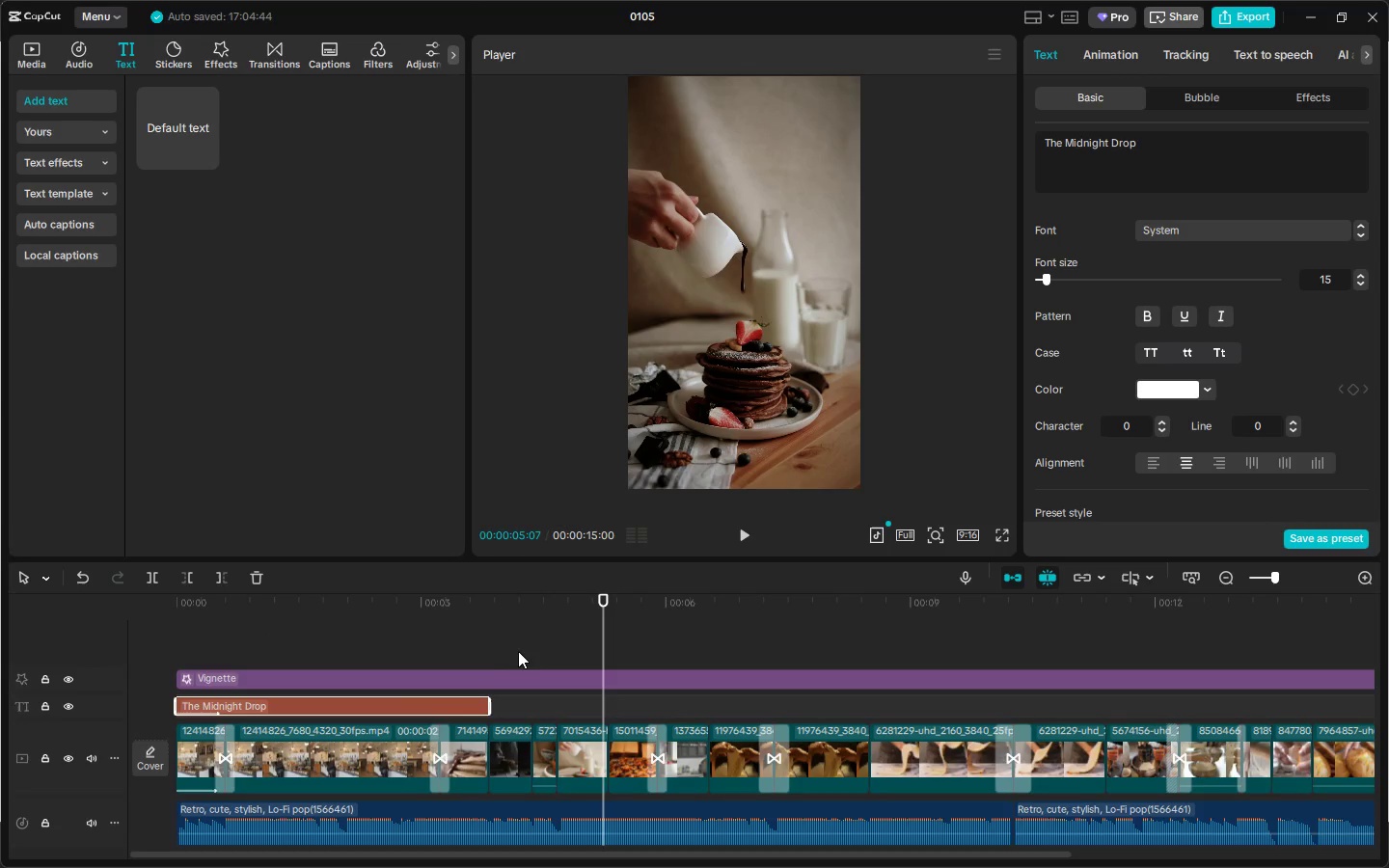 
left_click_drag(start_coordinate=[498, 606], to_coordinate=[475, 618])
 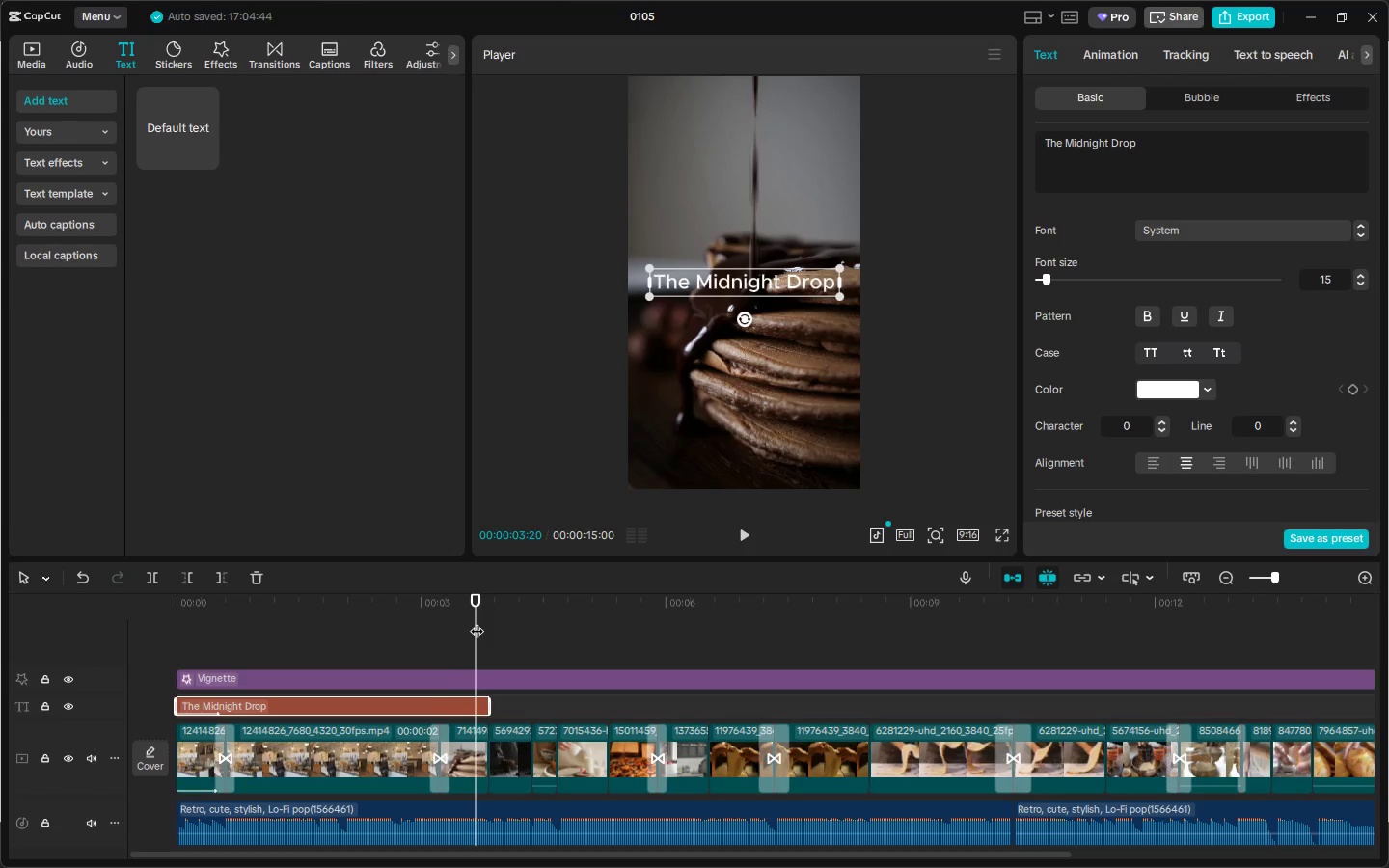 
key(Space)
 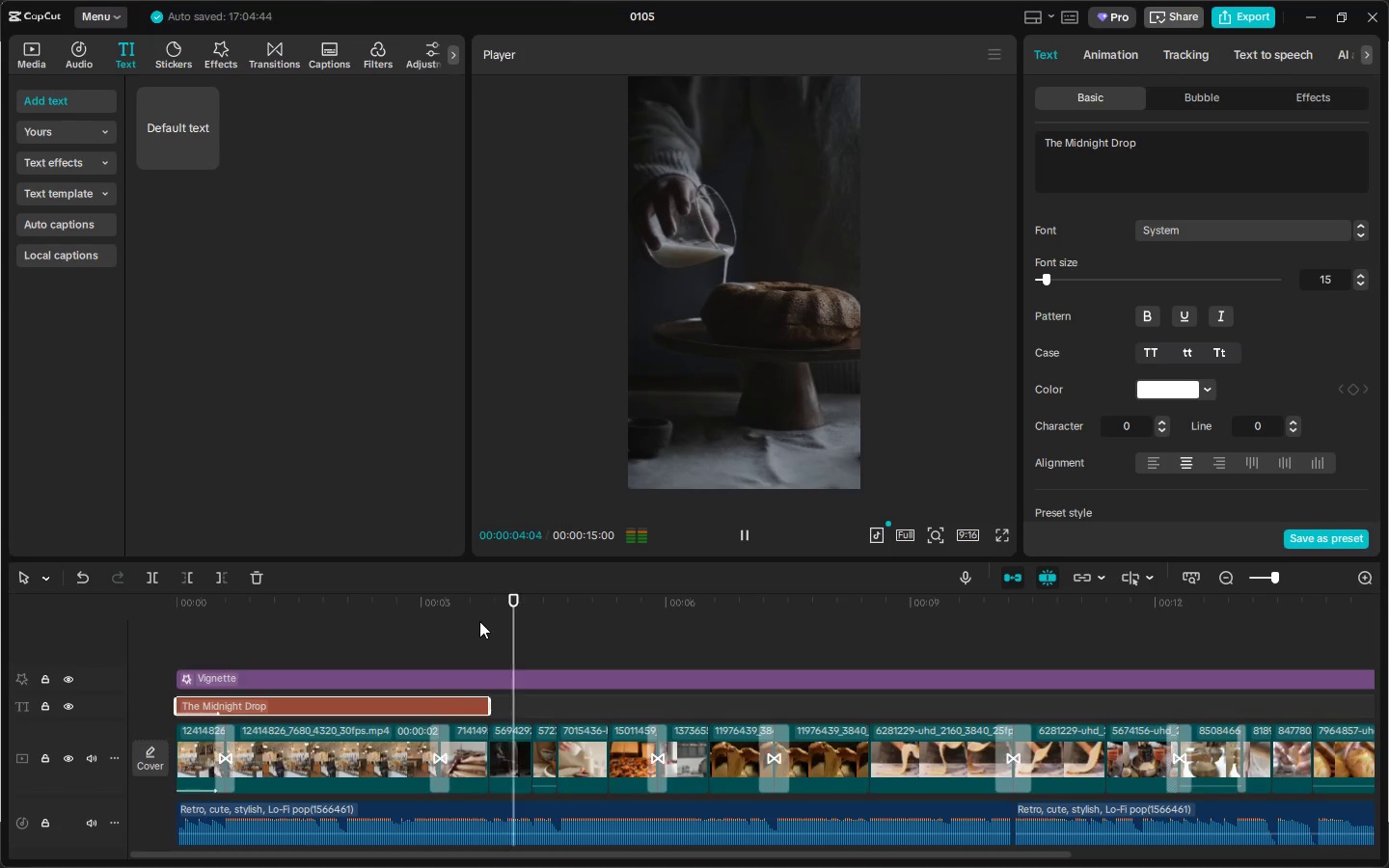 
key(Space)
 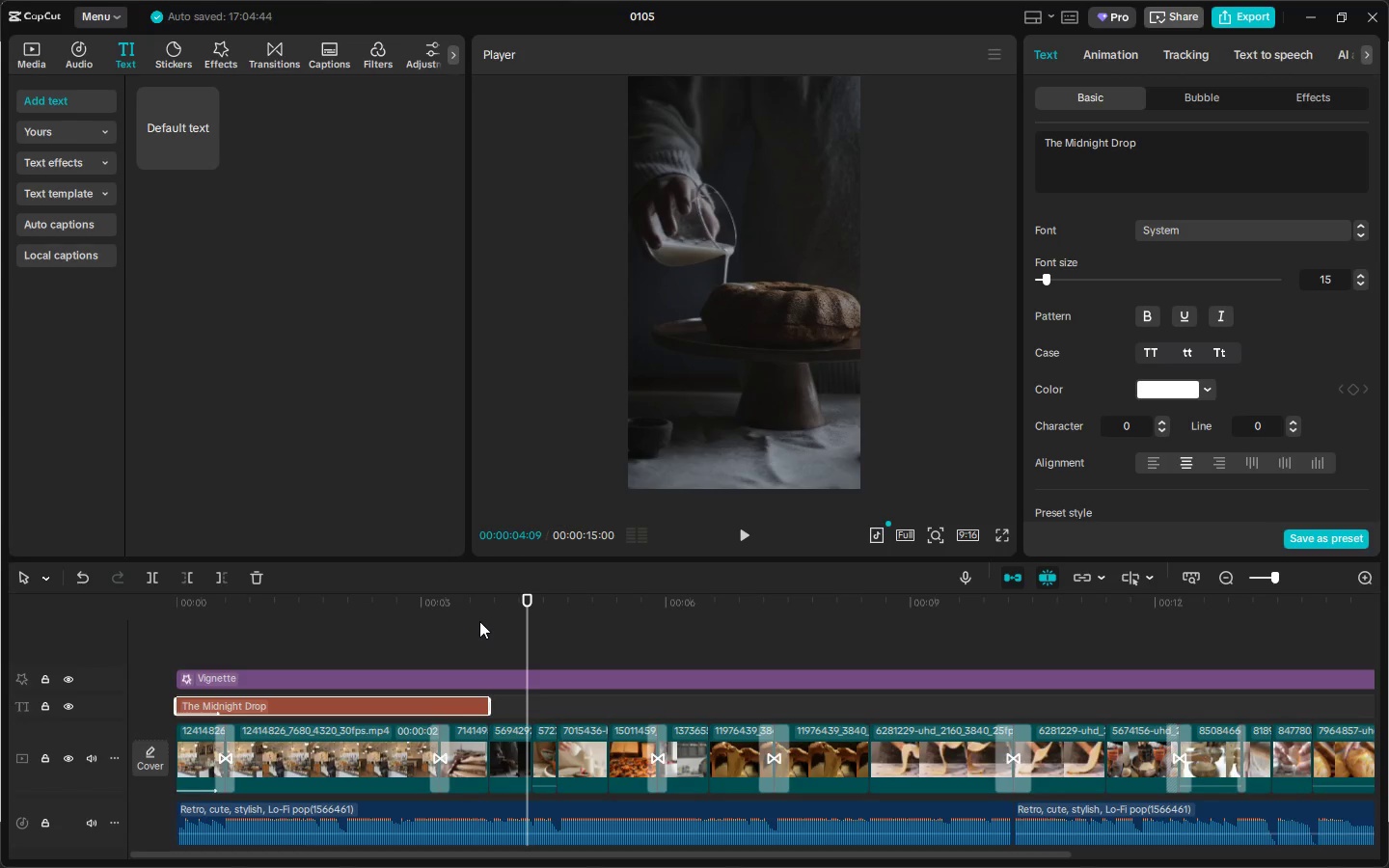 
wait(5.22)
 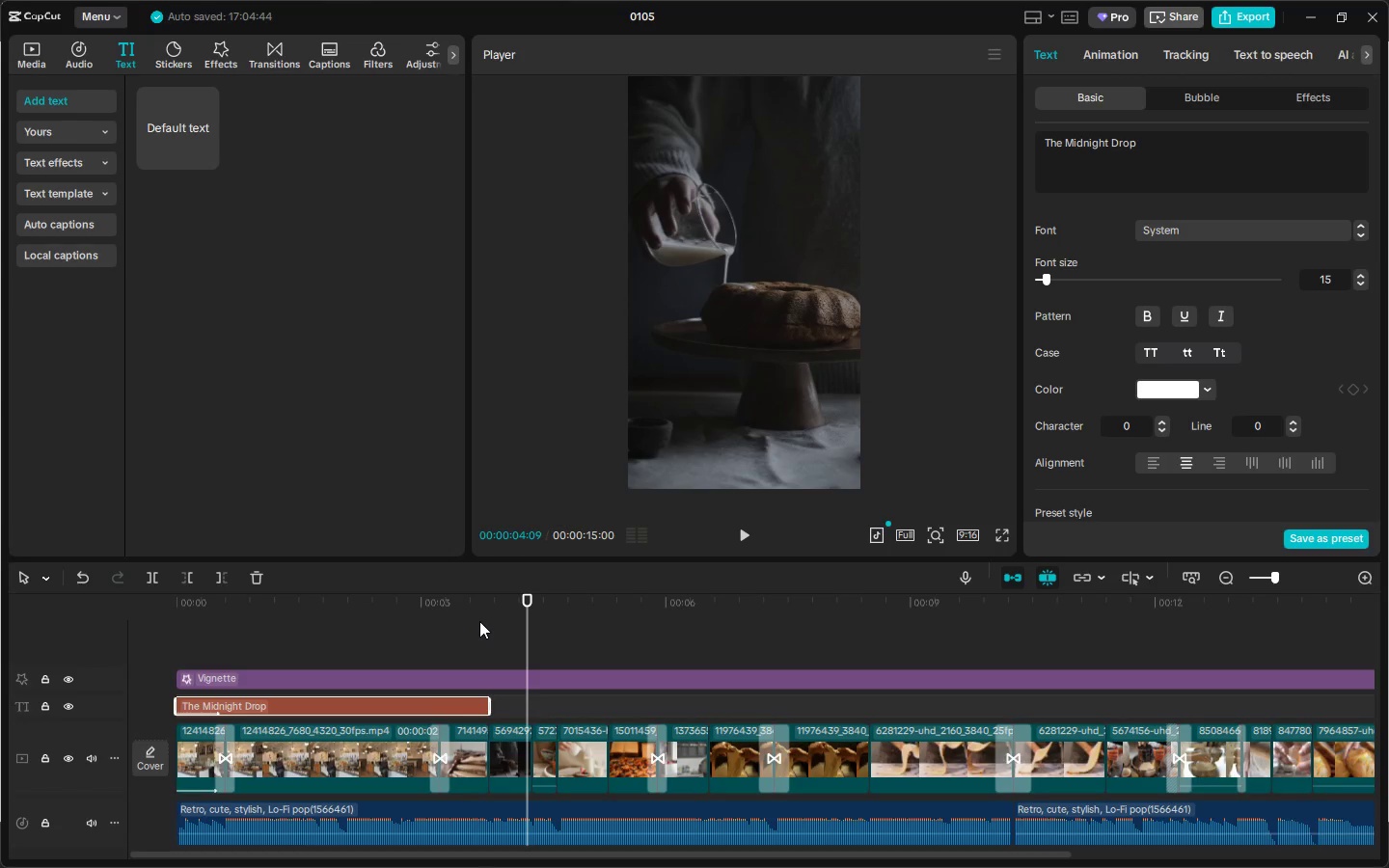 
left_click_drag(start_coordinate=[532, 601], to_coordinate=[510, 605])
 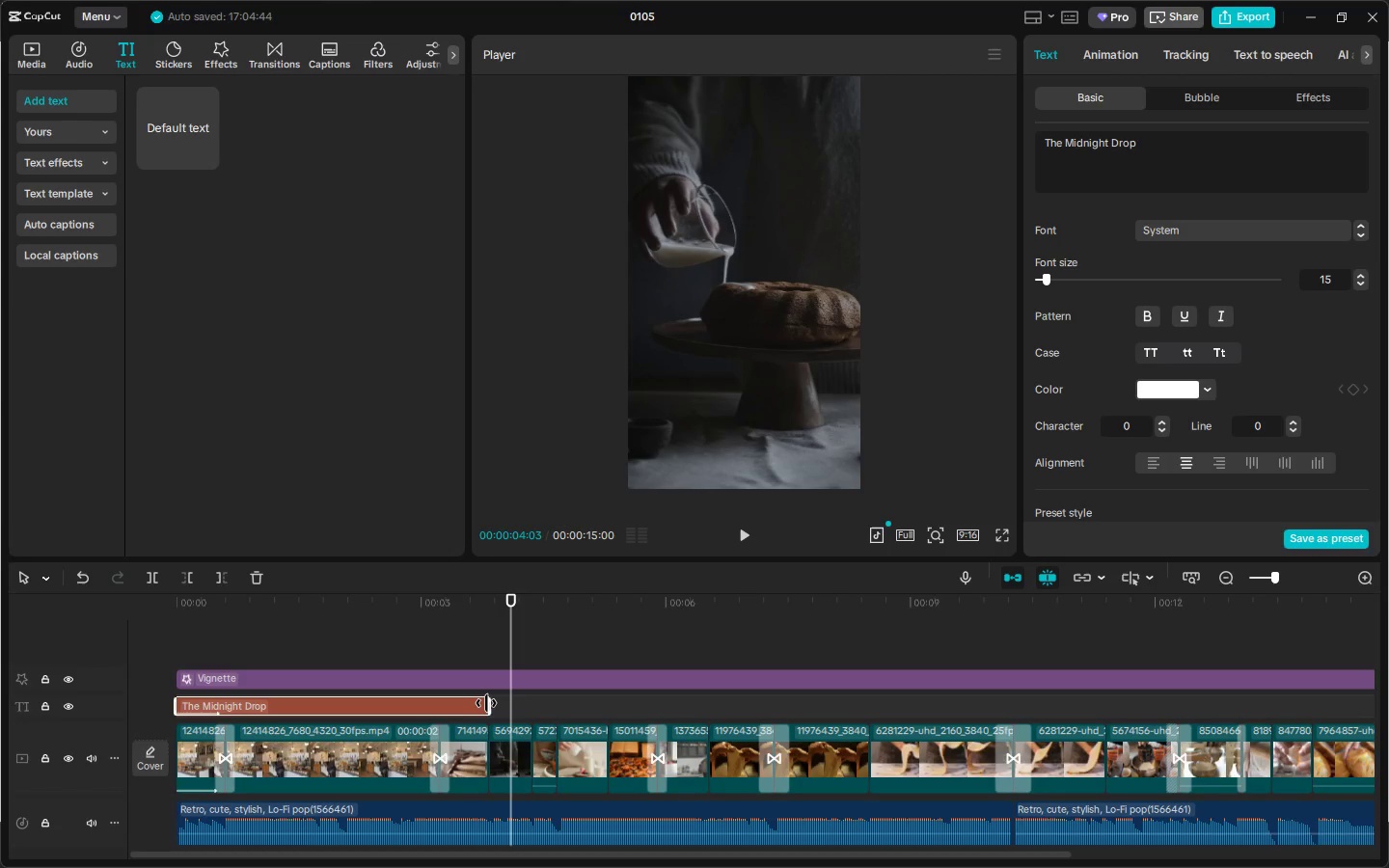 
left_click_drag(start_coordinate=[486, 703], to_coordinate=[462, 708])
 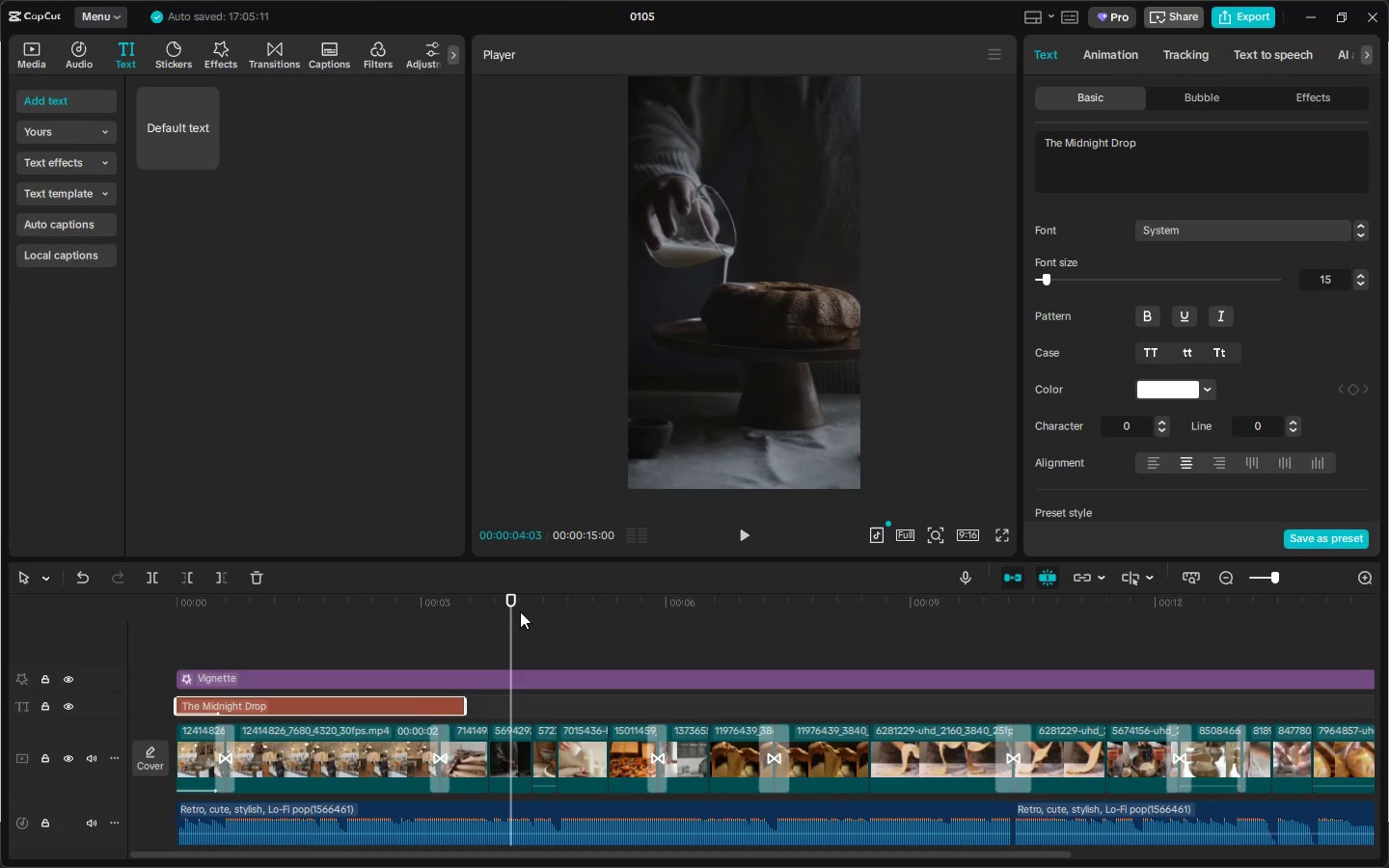 
left_click([510, 601])
 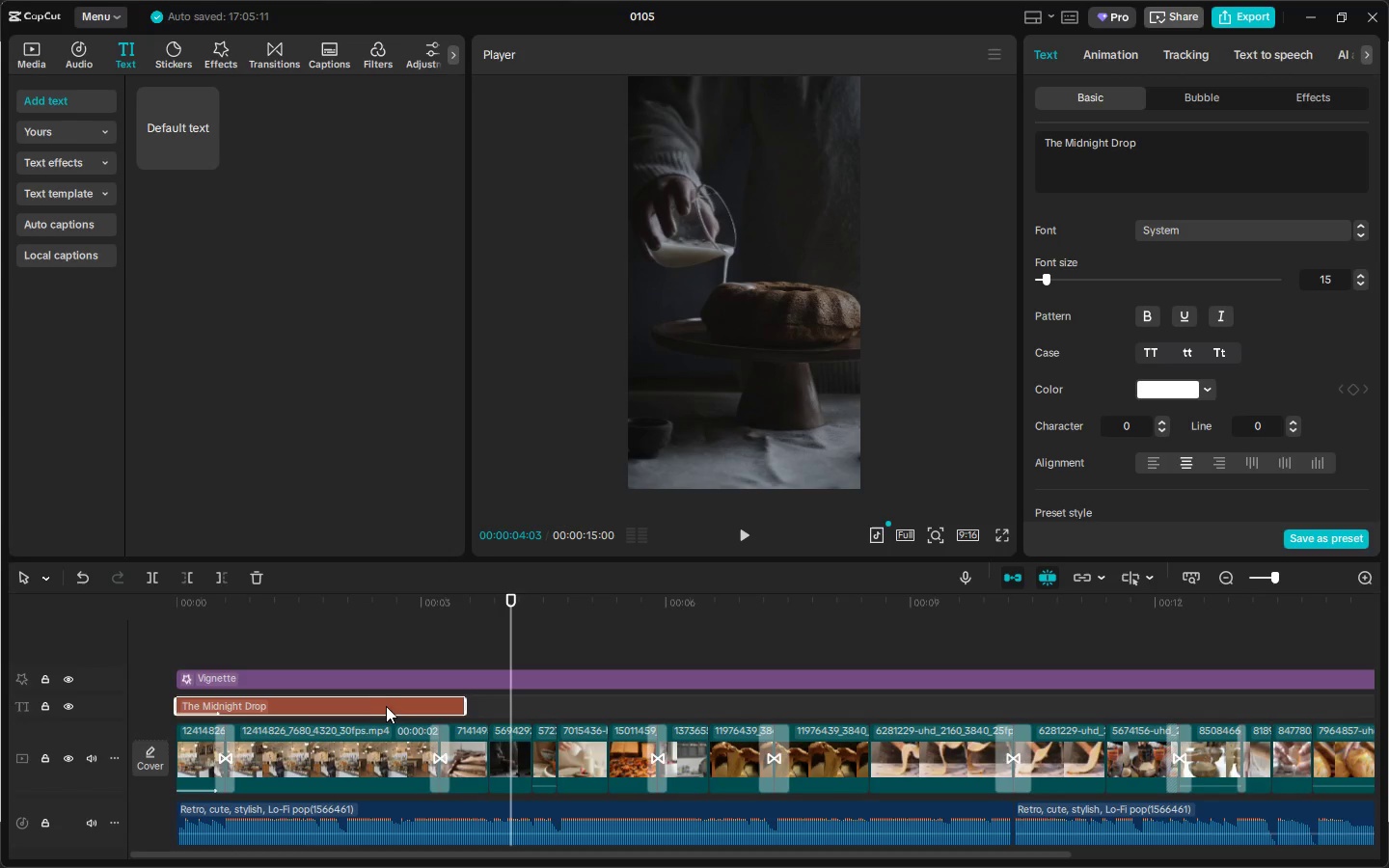 
key(Space)
 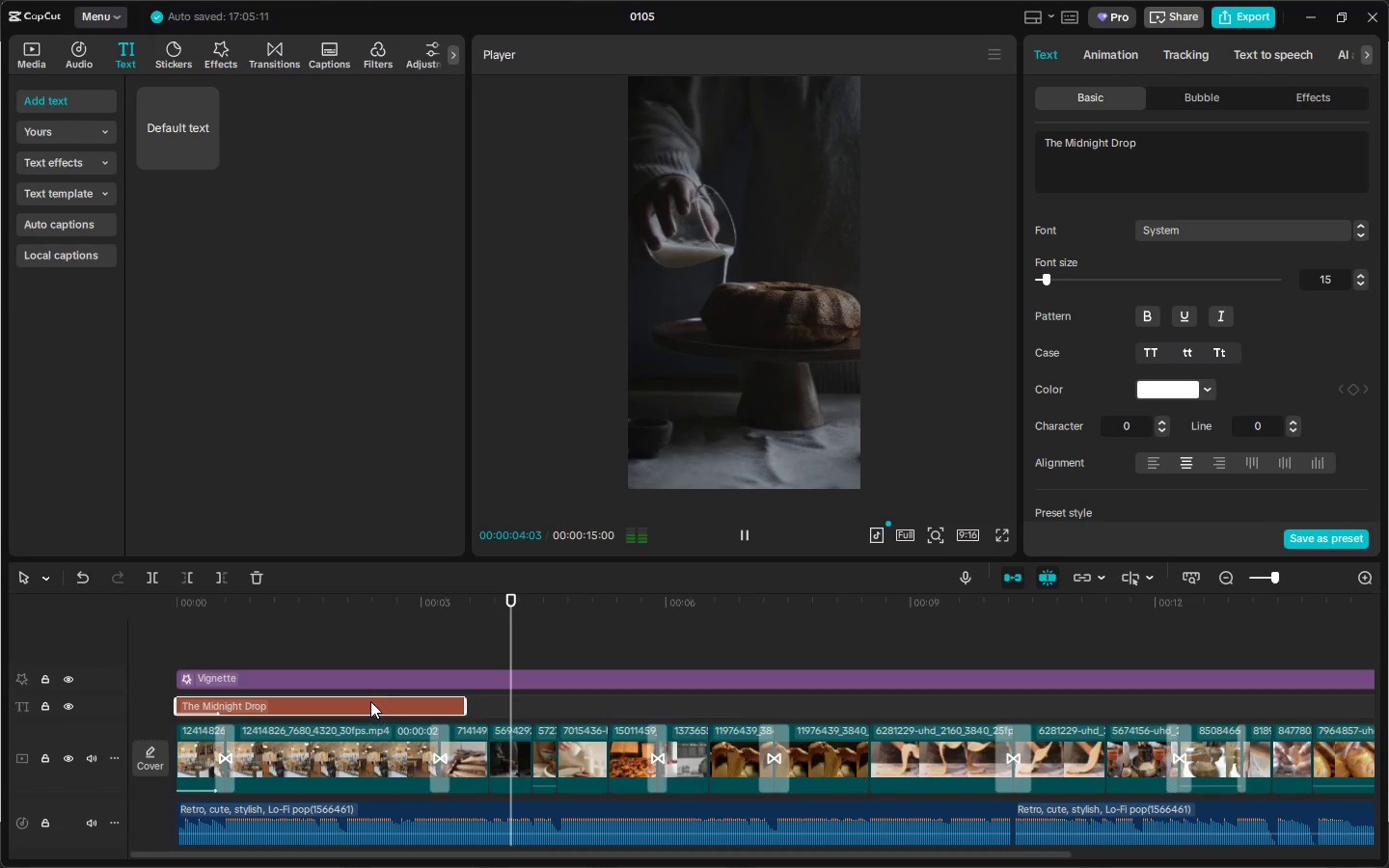 
key(Alt+AltLeft)
 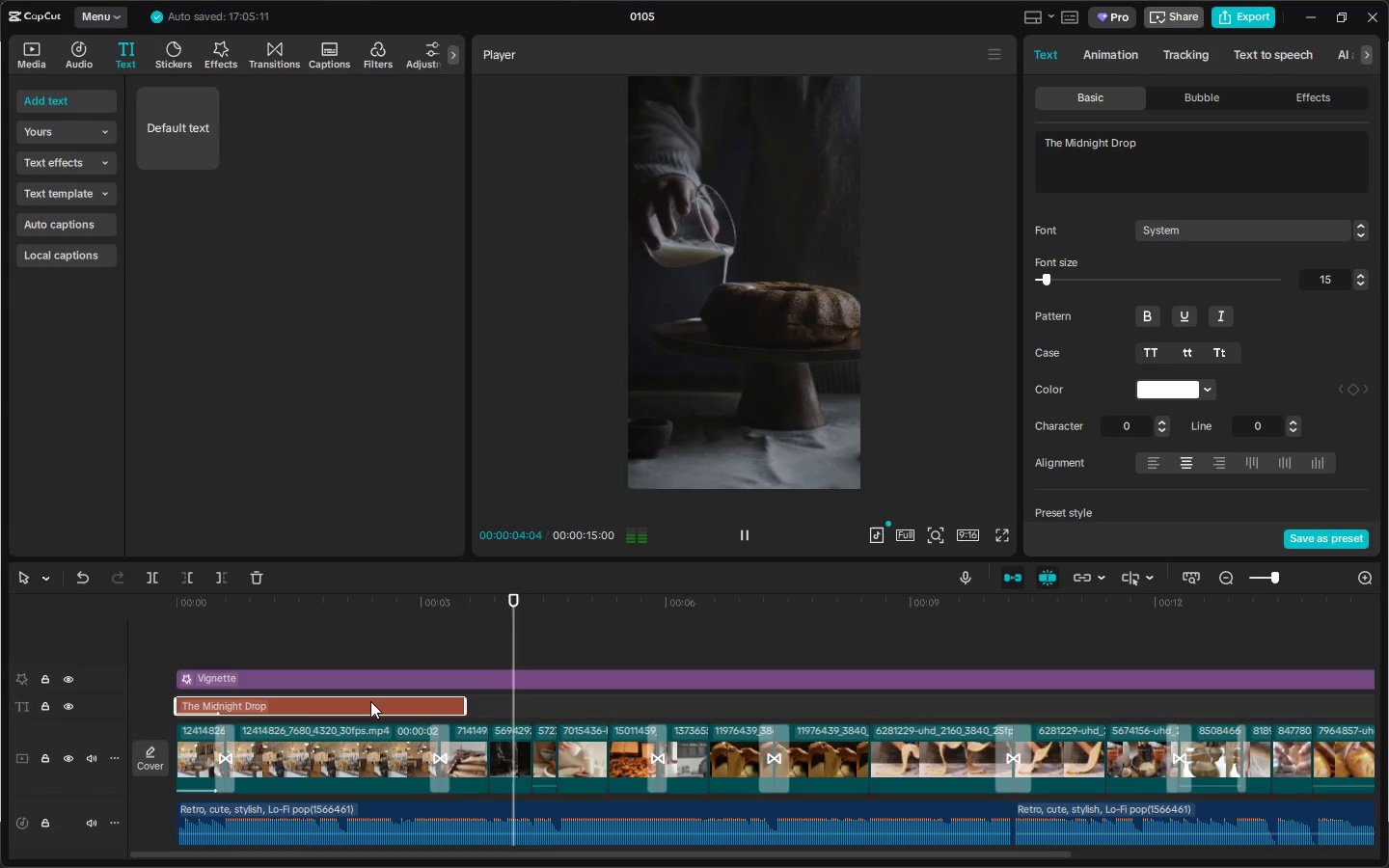 
left_click([370, 701])
 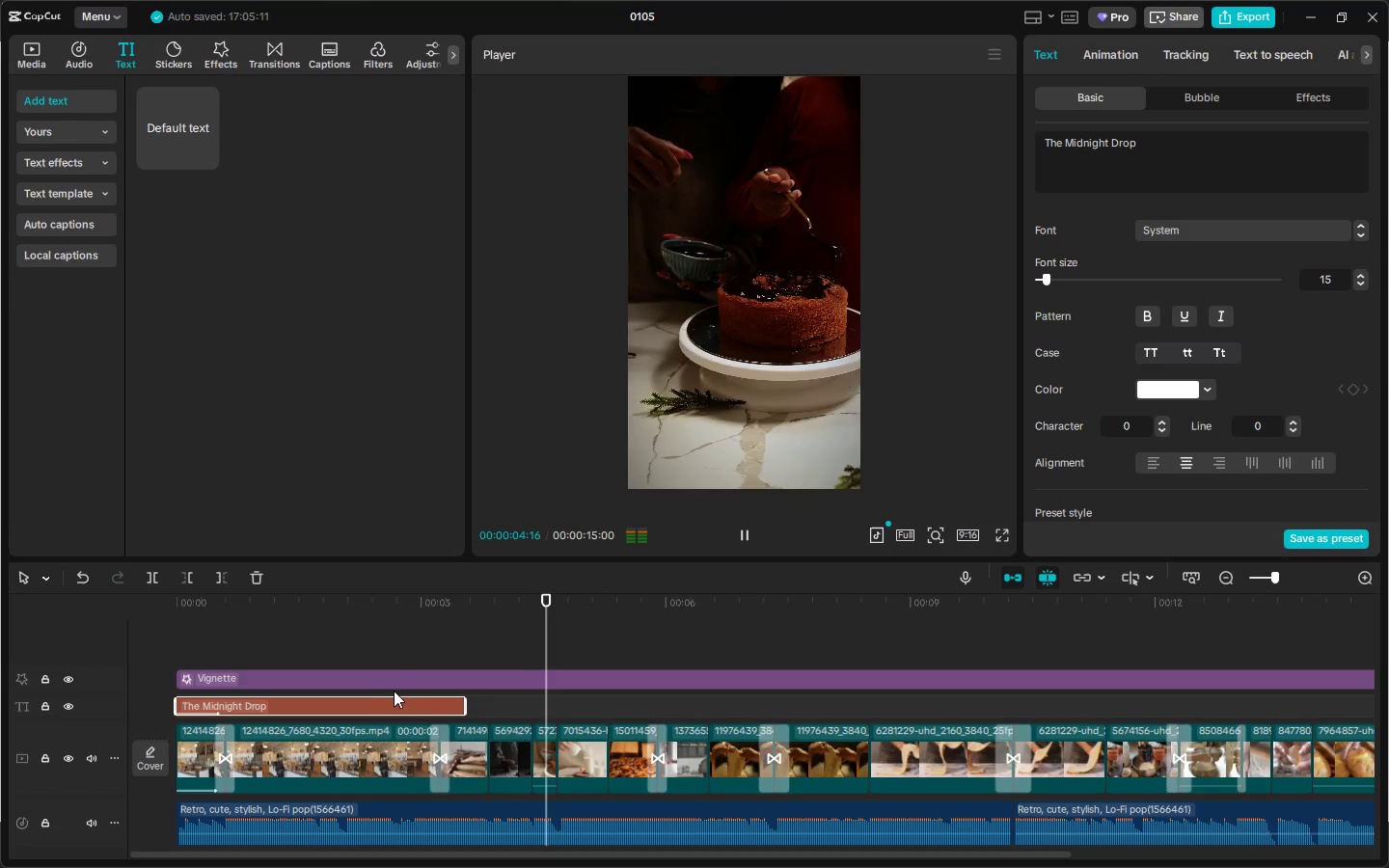 
key(Space)
 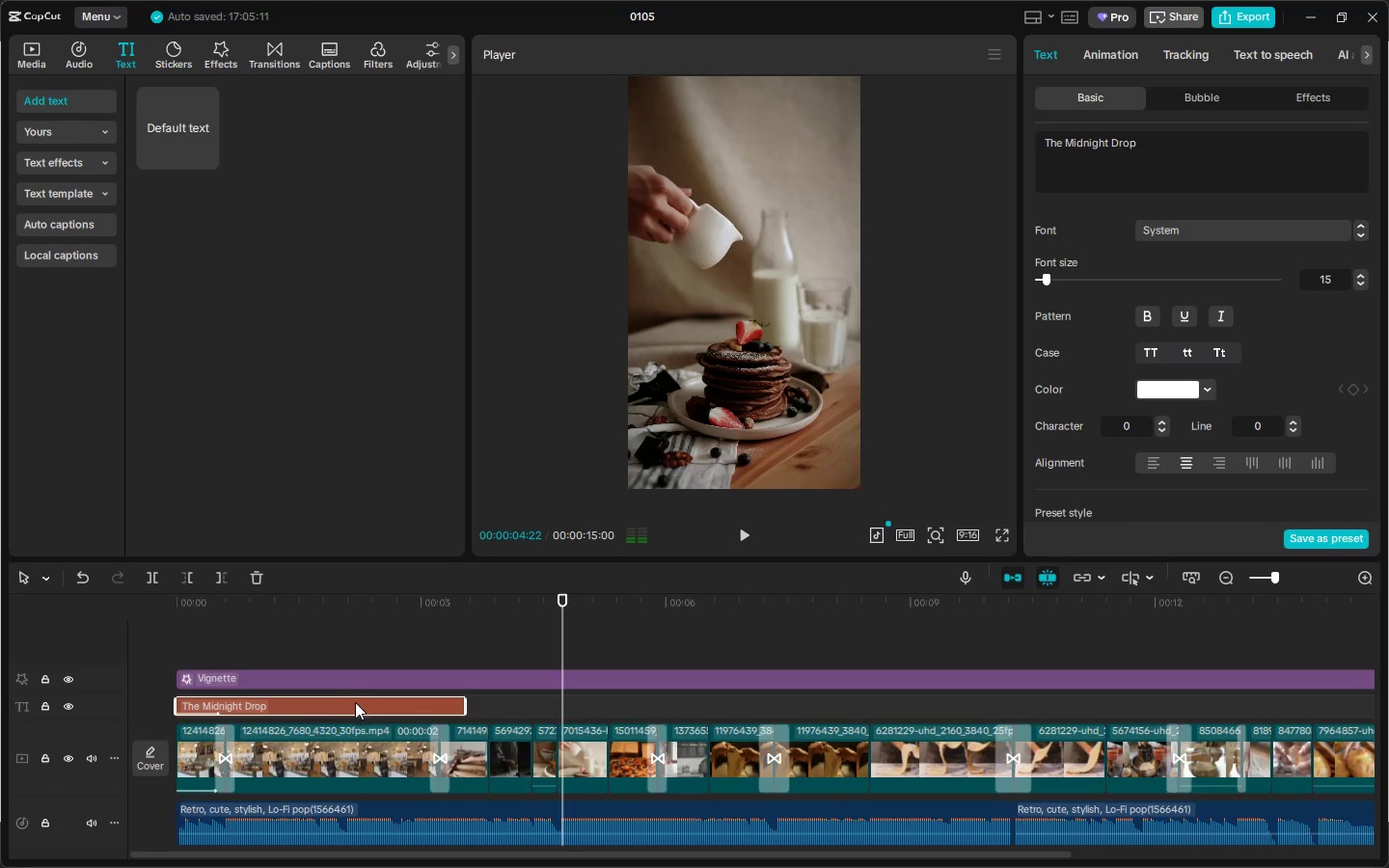 
key(Alt+Meta+MetaLeft)
 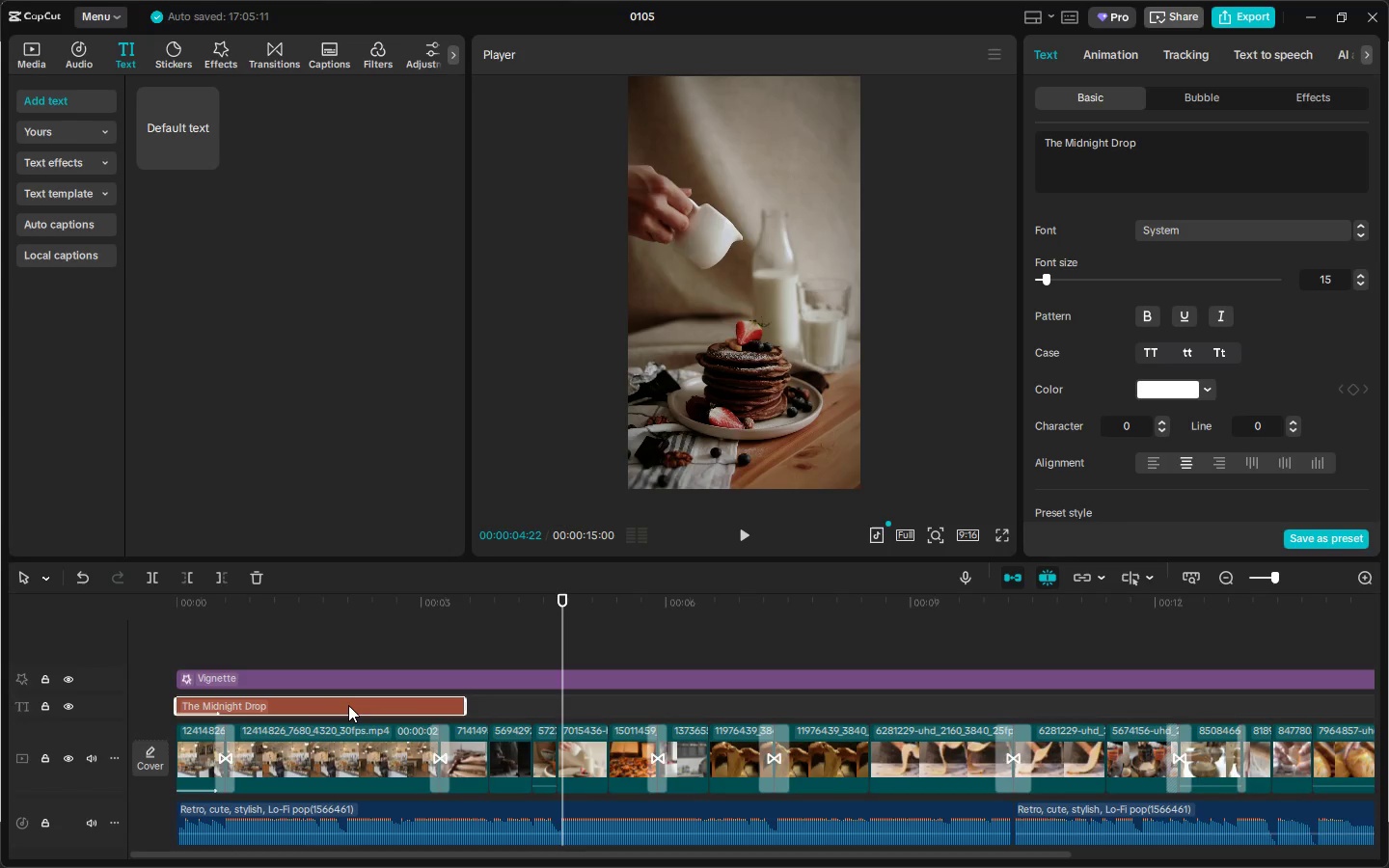 
hold_key(key=AltLeft, duration=1.19)
left_click_drag(start_coordinate=[347, 705], to_coordinate=[443, 712])
 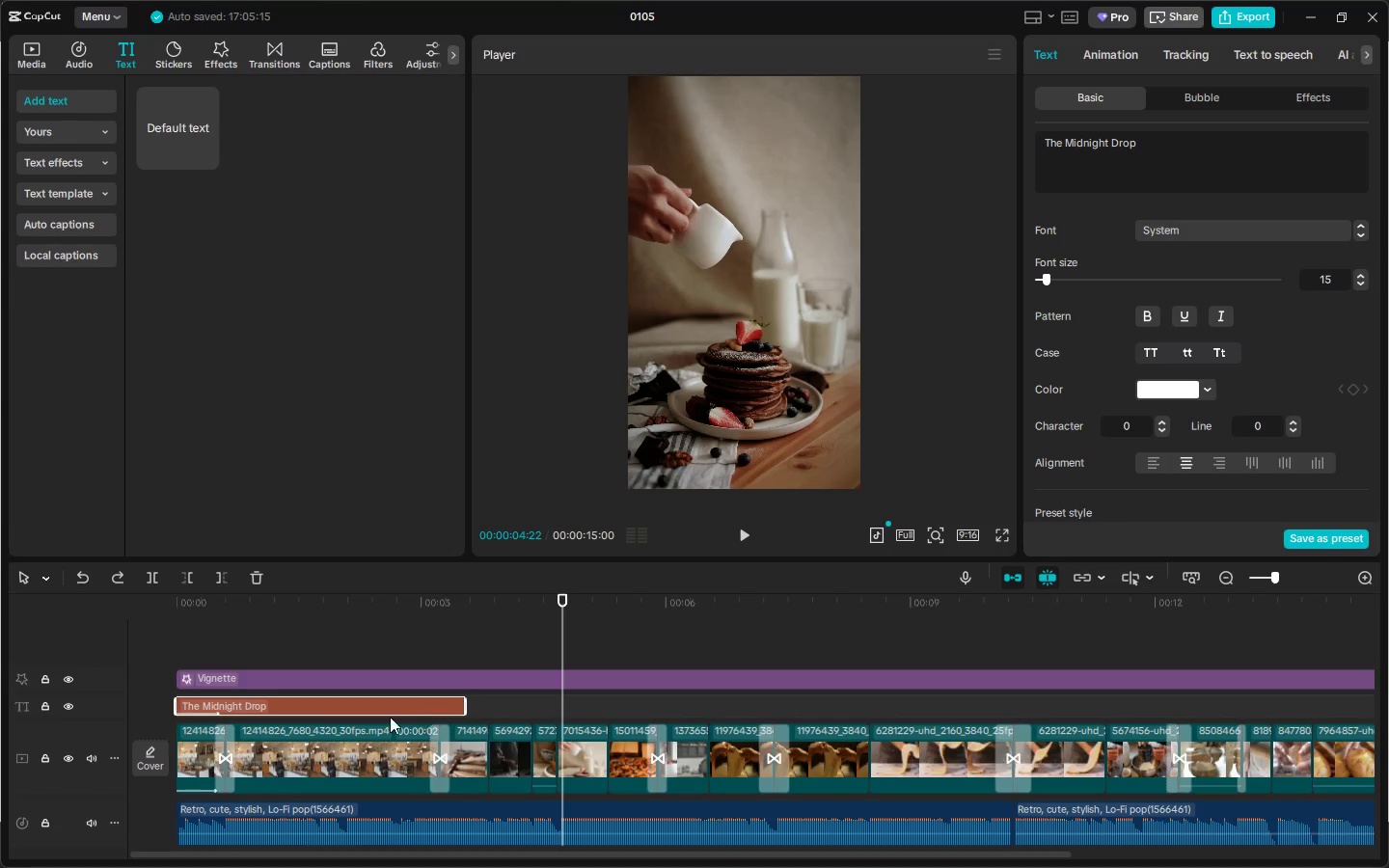 
hold_key(key=AltLeft, duration=1.52)
 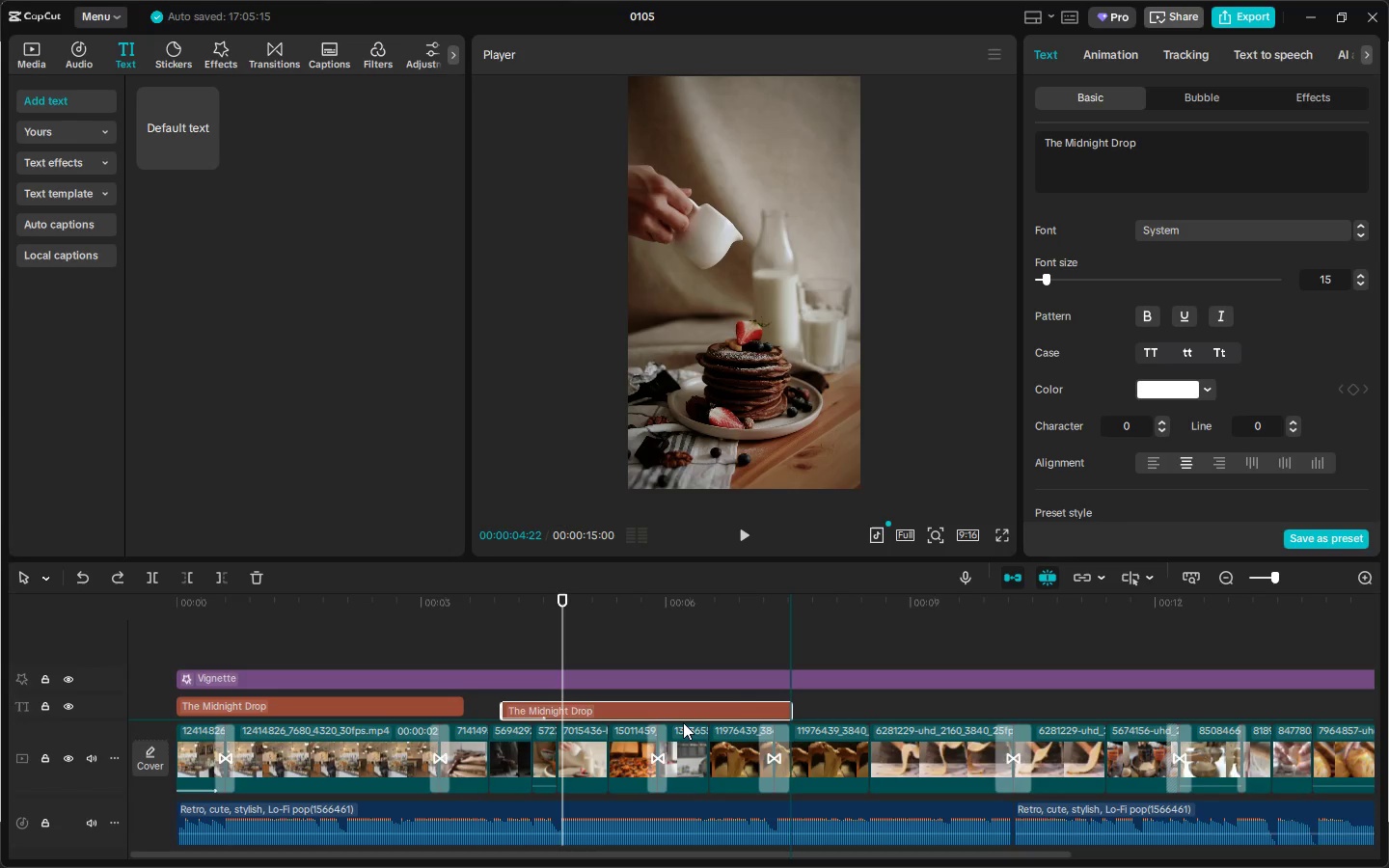 
key(Control+ControlLeft)
 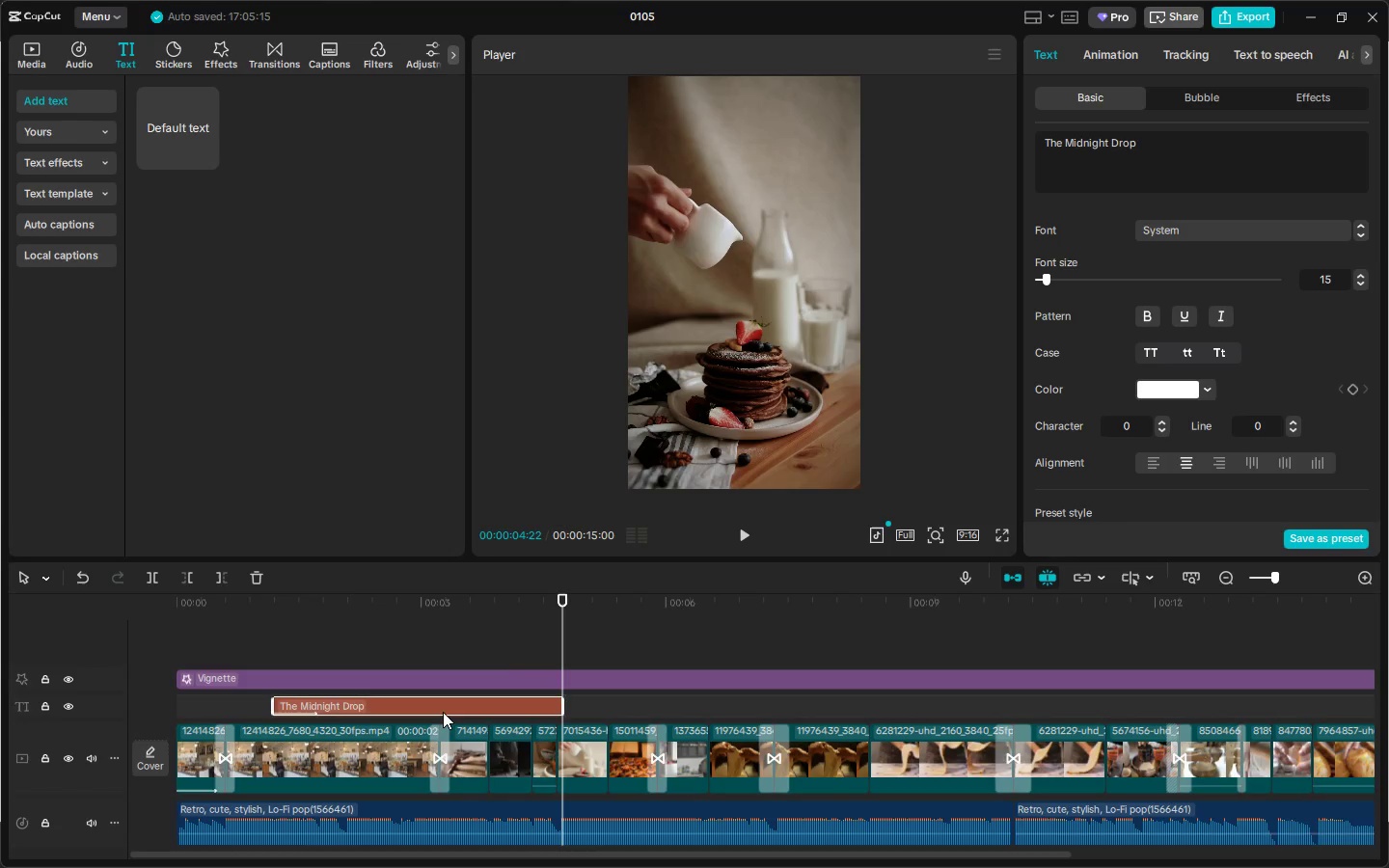 
key(Control+Z)
 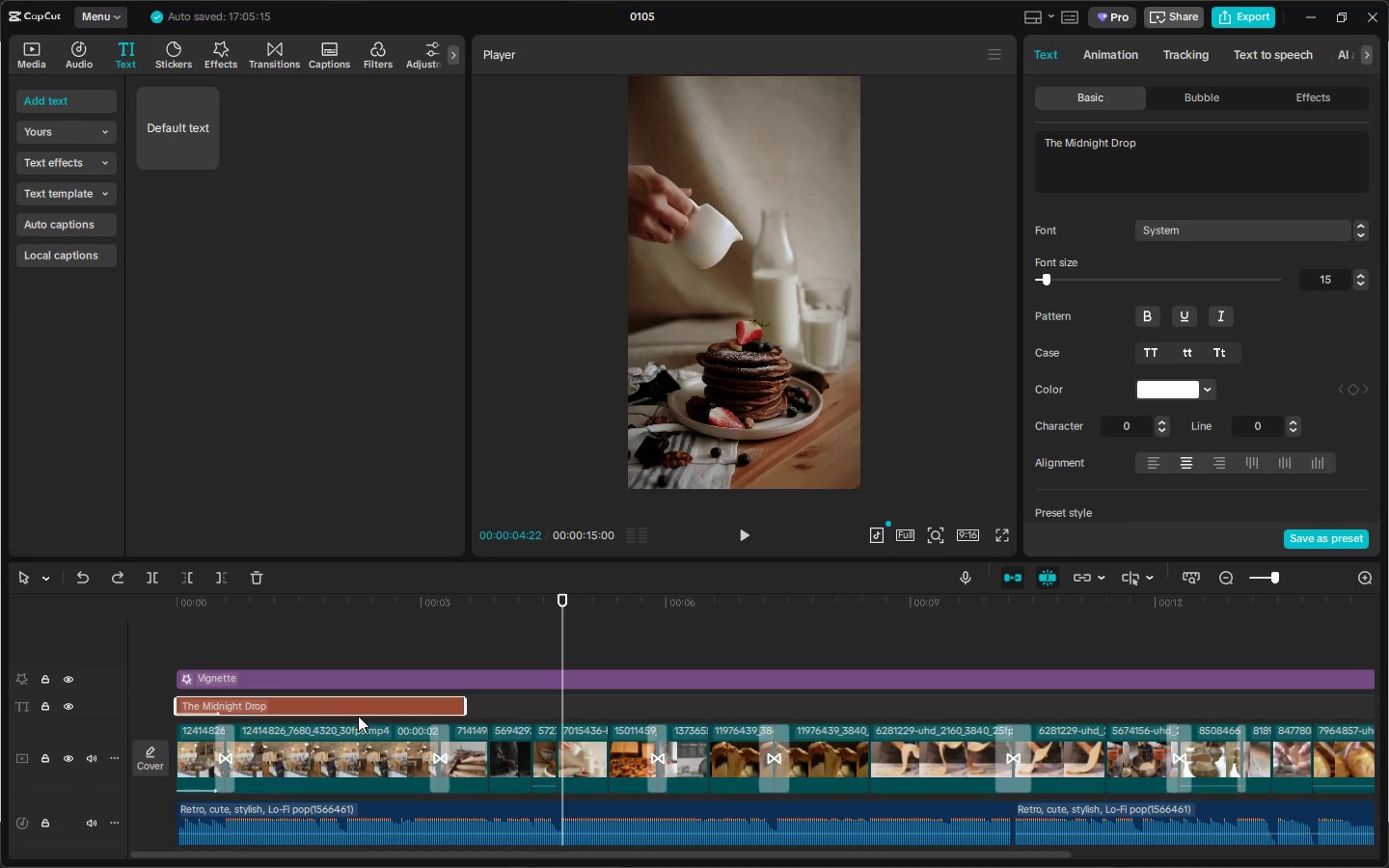 
left_click_drag(start_coordinate=[357, 716], to_coordinate=[657, 719])
 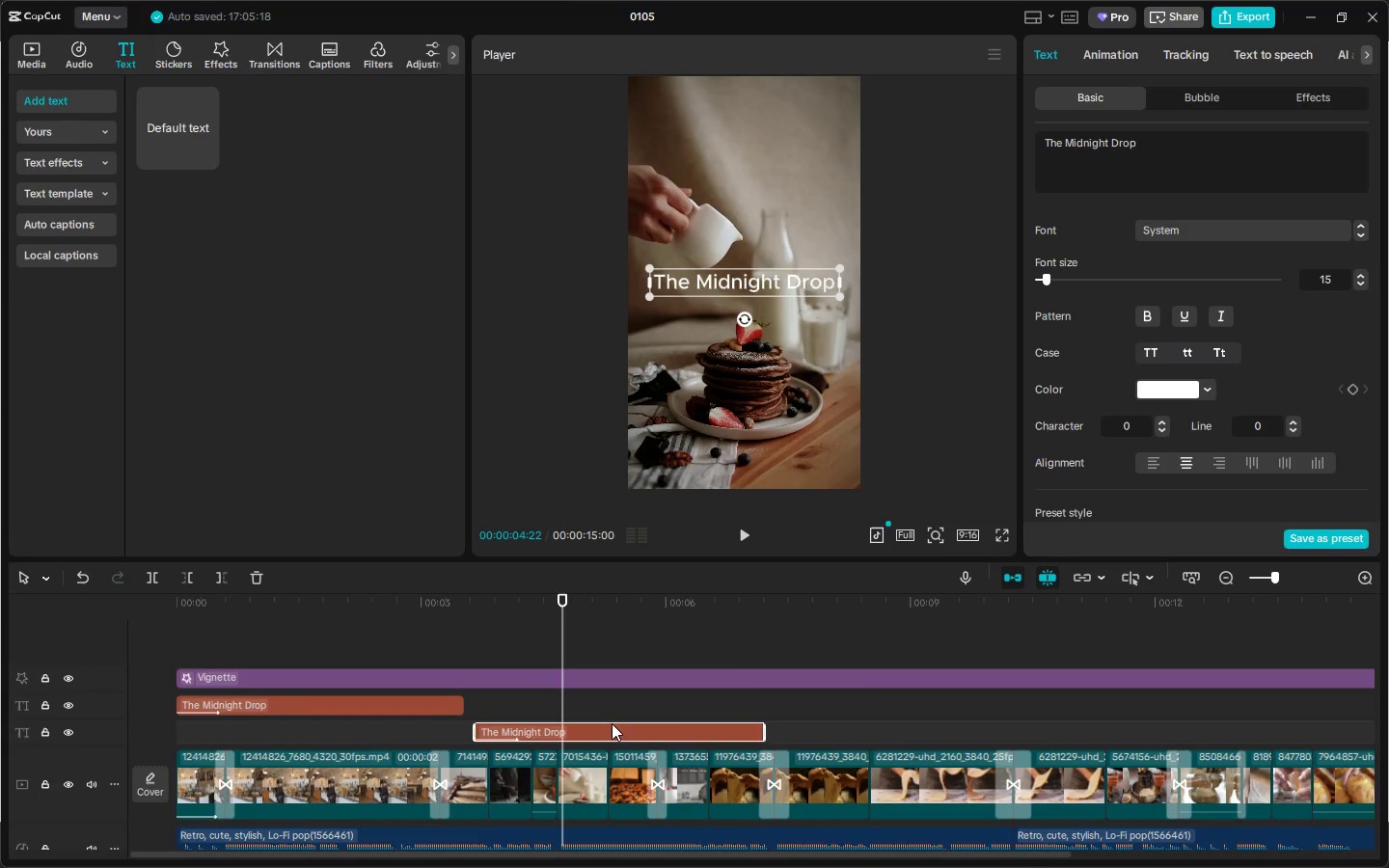 
hold_key(key=AltLeft, duration=1.47)
 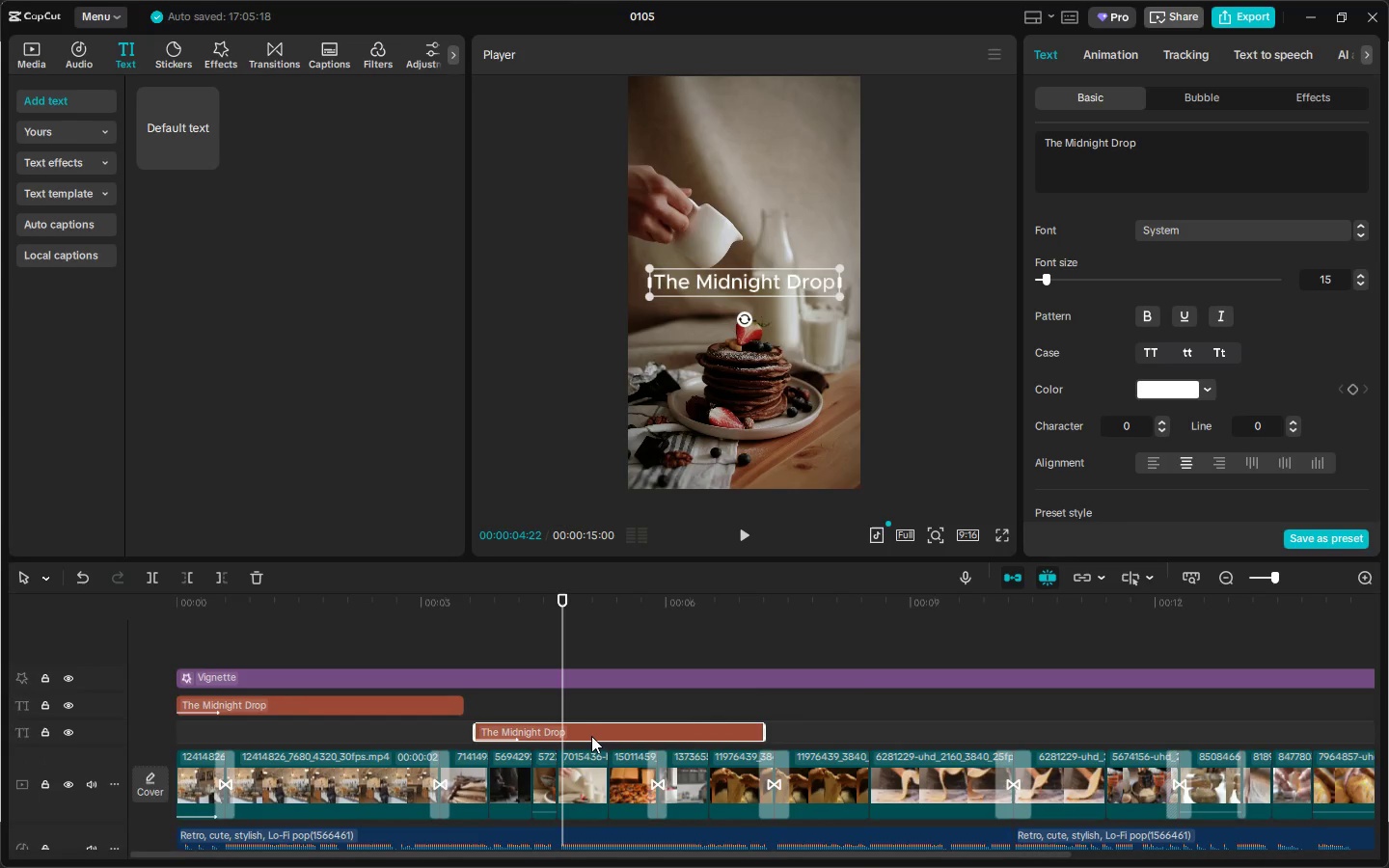 
key(Control+Z)
 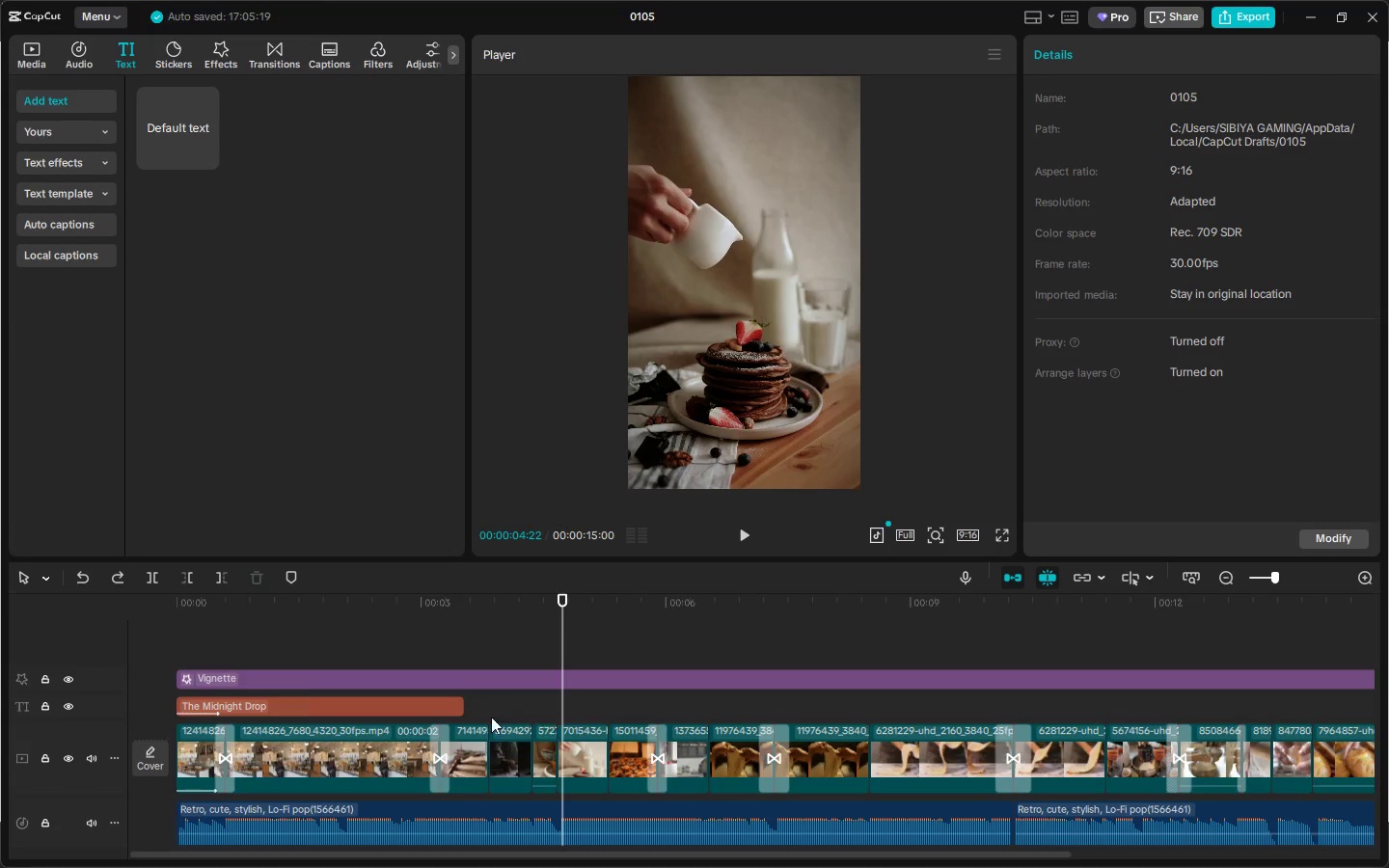 
key(Alt+Space)
 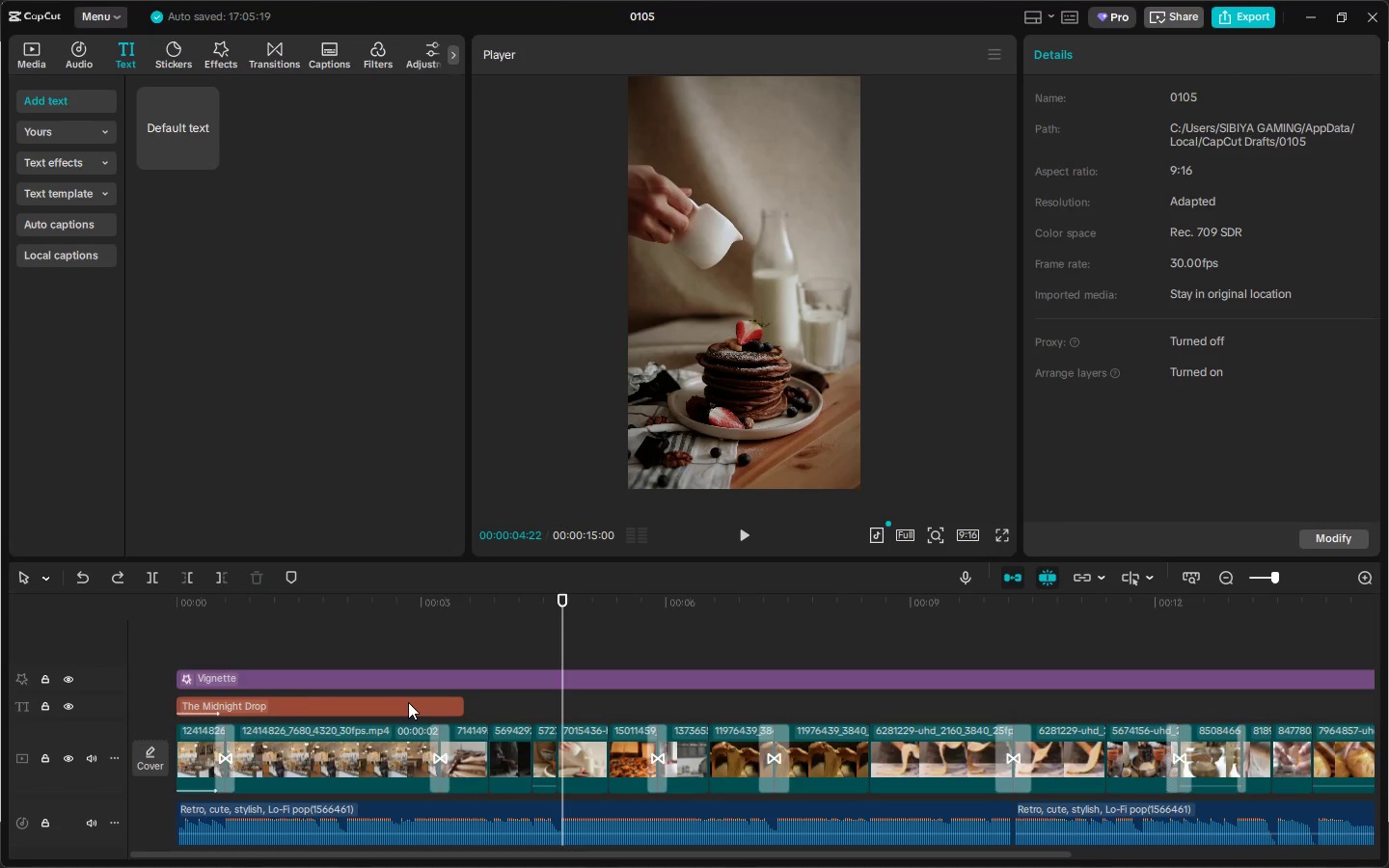 
key(Alt+AltLeft)
 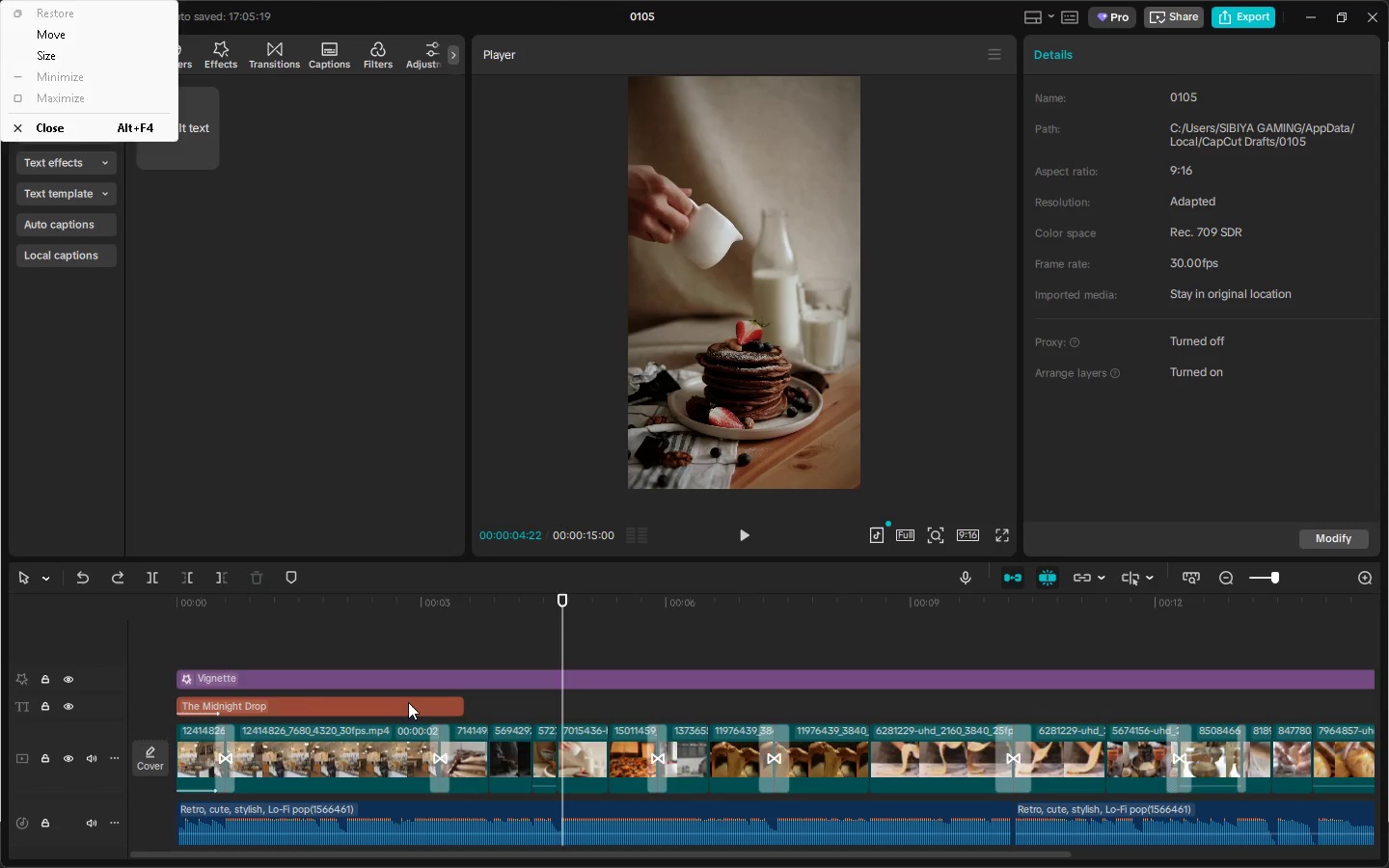 
key(Alt+AltLeft)
 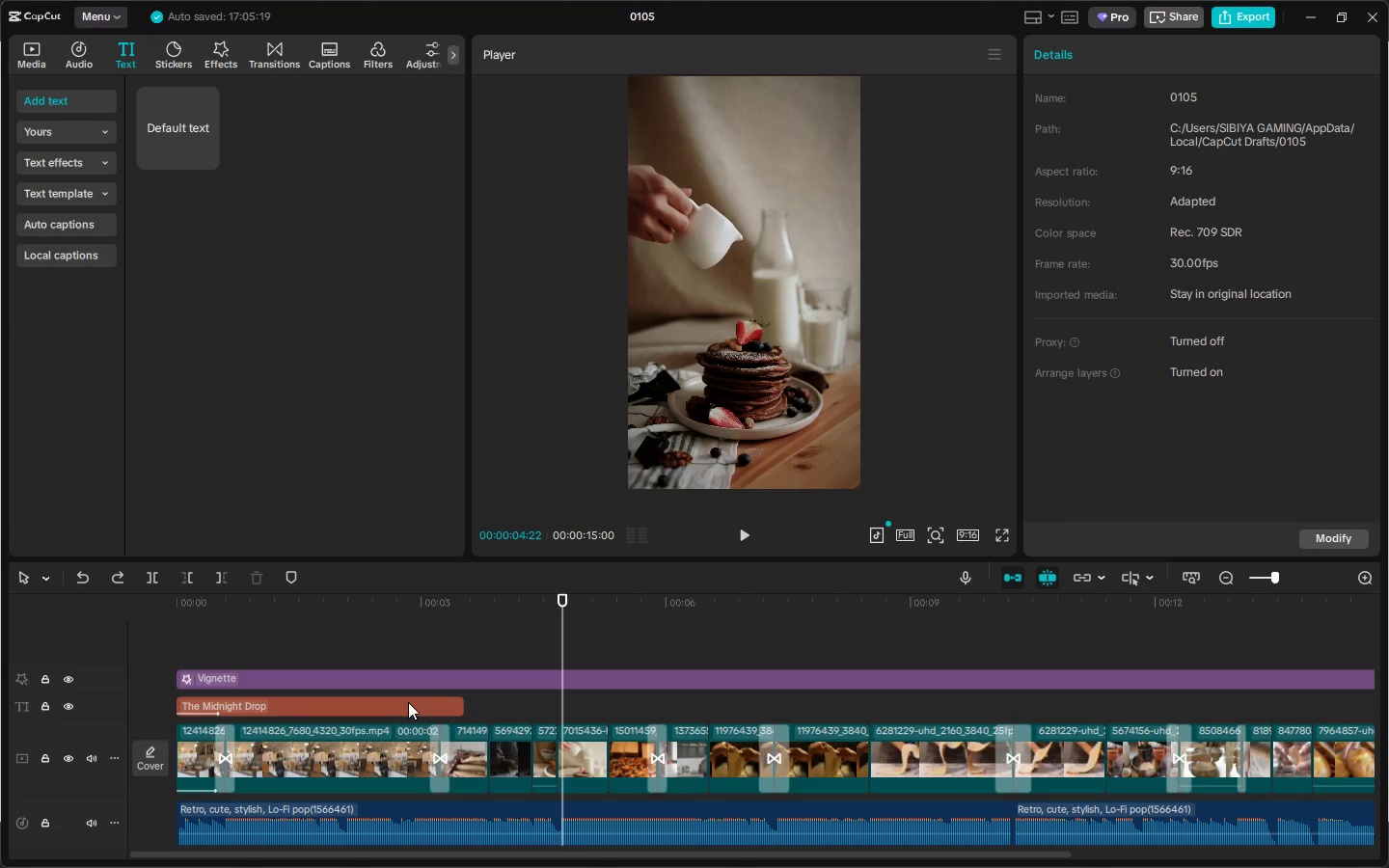 
left_click([408, 702])
 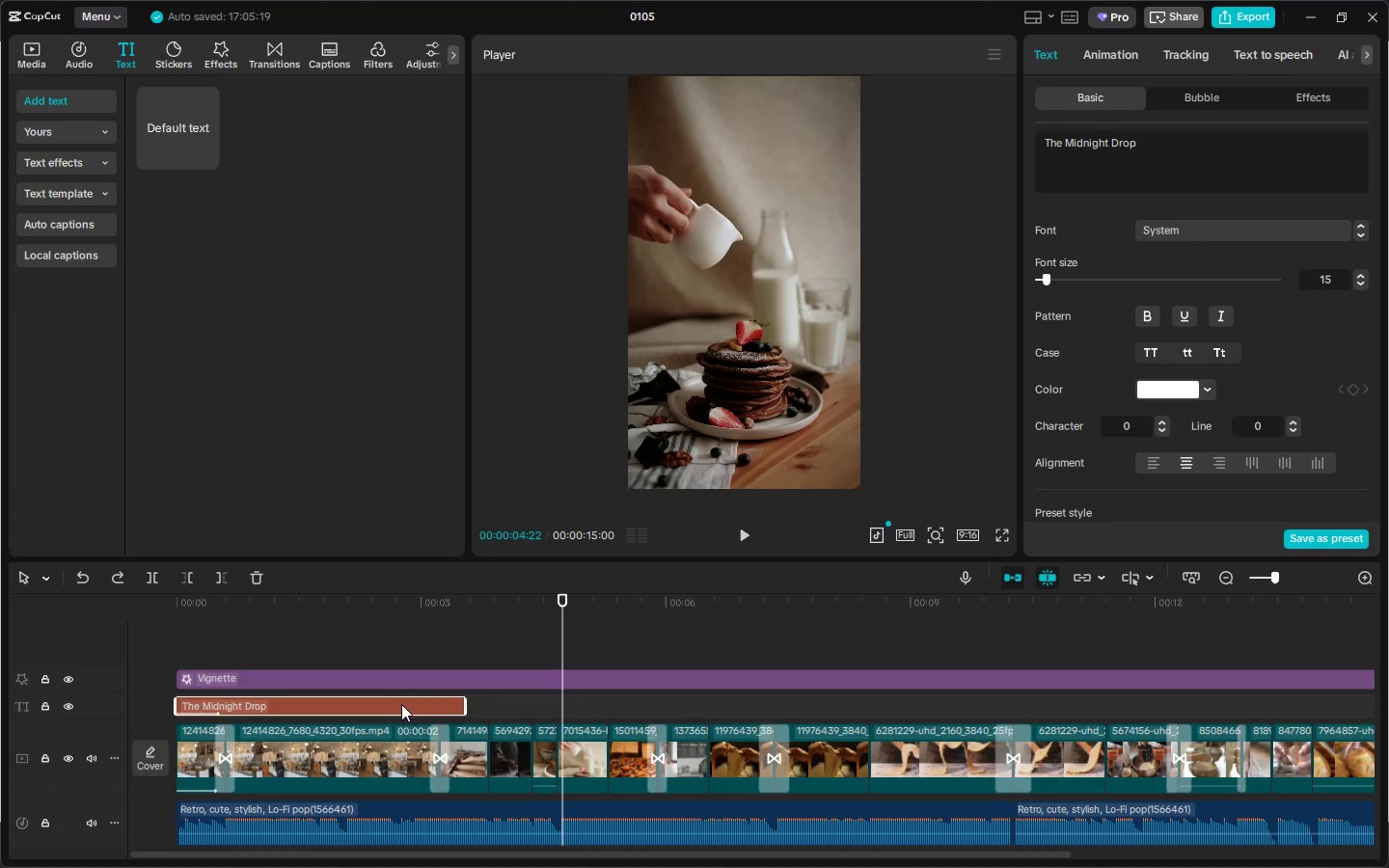 
hold_key(key=AltLeft, duration=1.38)
left_click_drag(start_coordinate=[394, 704], to_coordinate=[696, 705])
 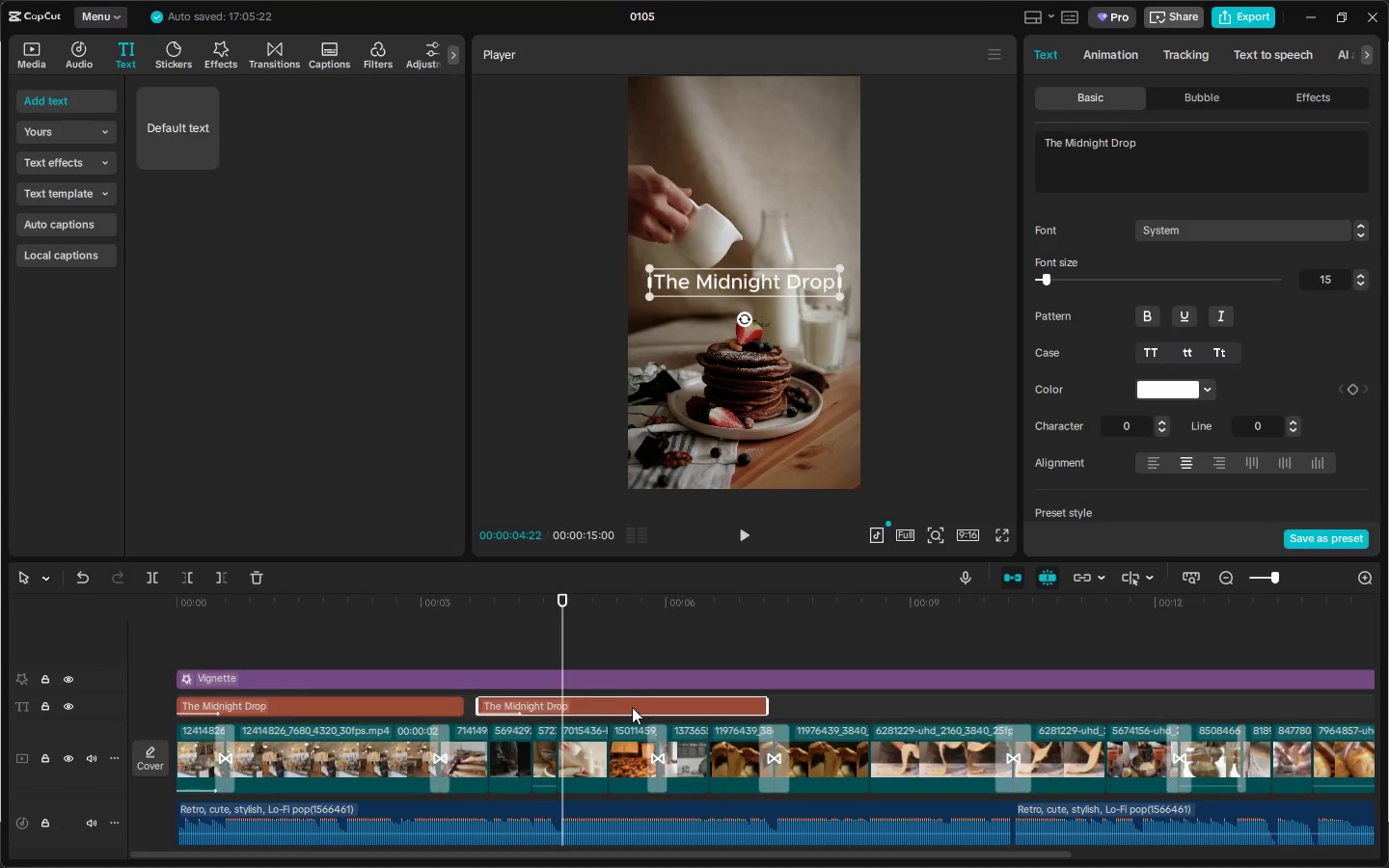 
left_click([632, 707])
 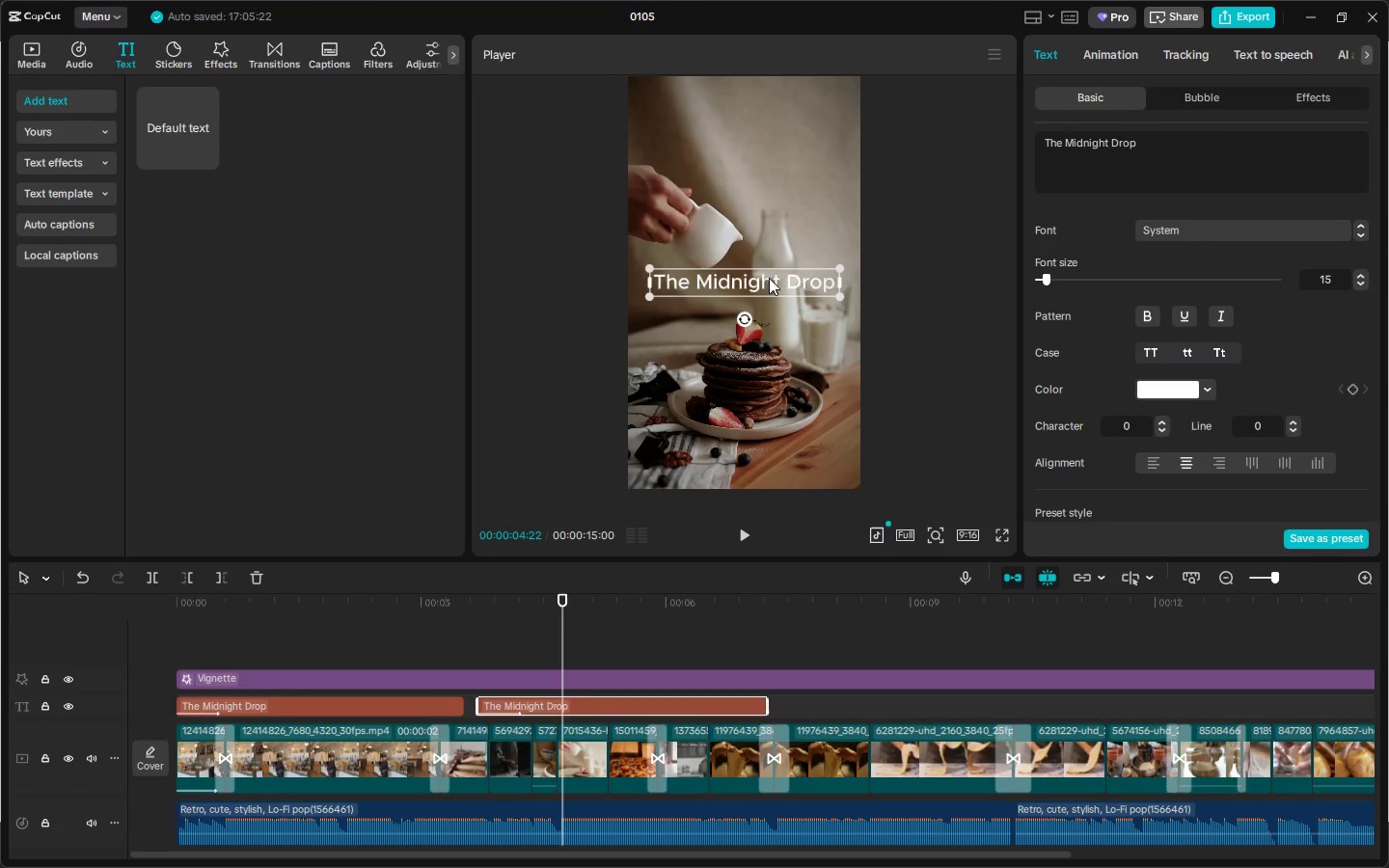 
double_click([770, 278])
 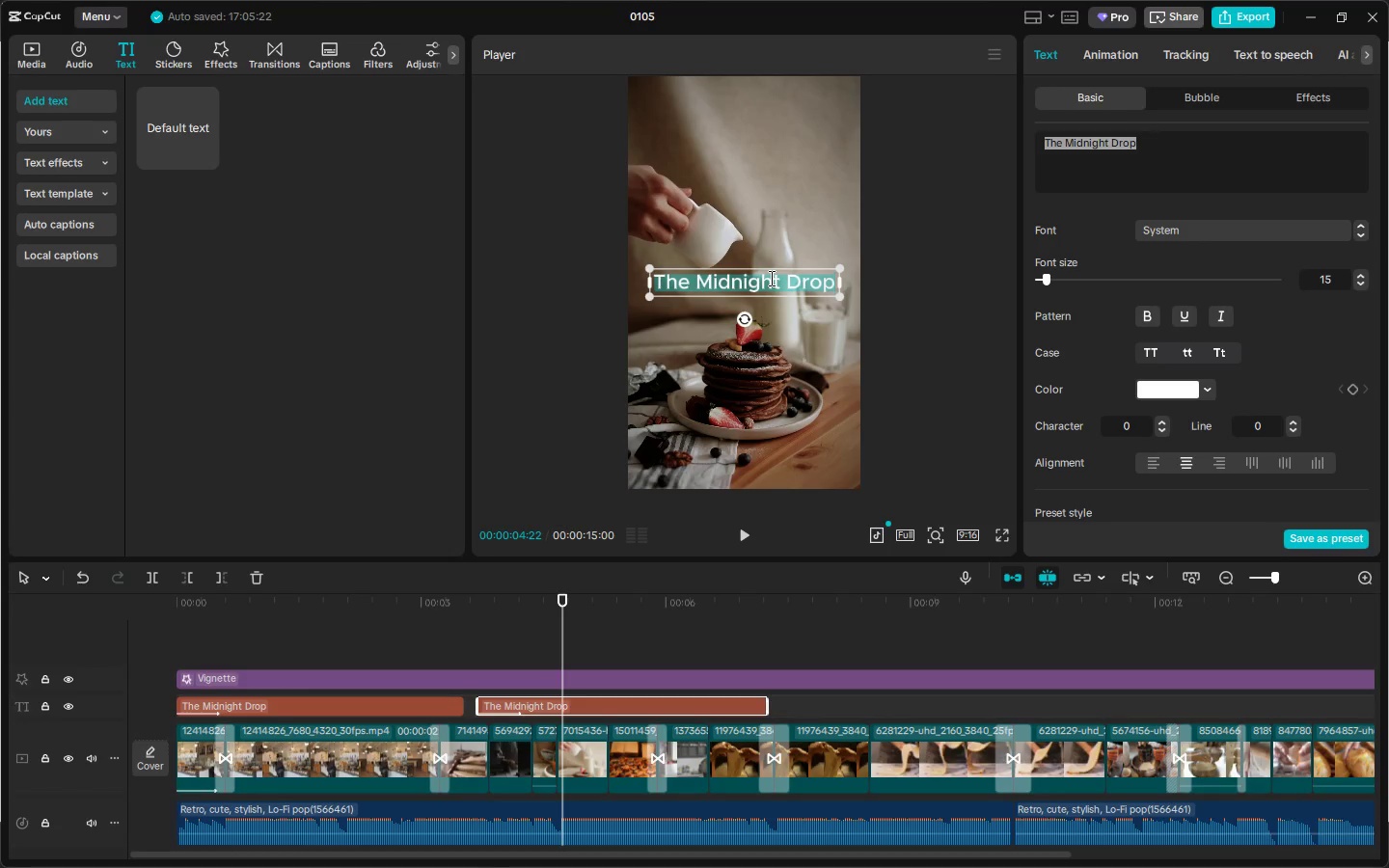 
type(Yhis)
key(Backspace)
key(Backspace)
key(Backspace)
key(Backspace)
type(This )
 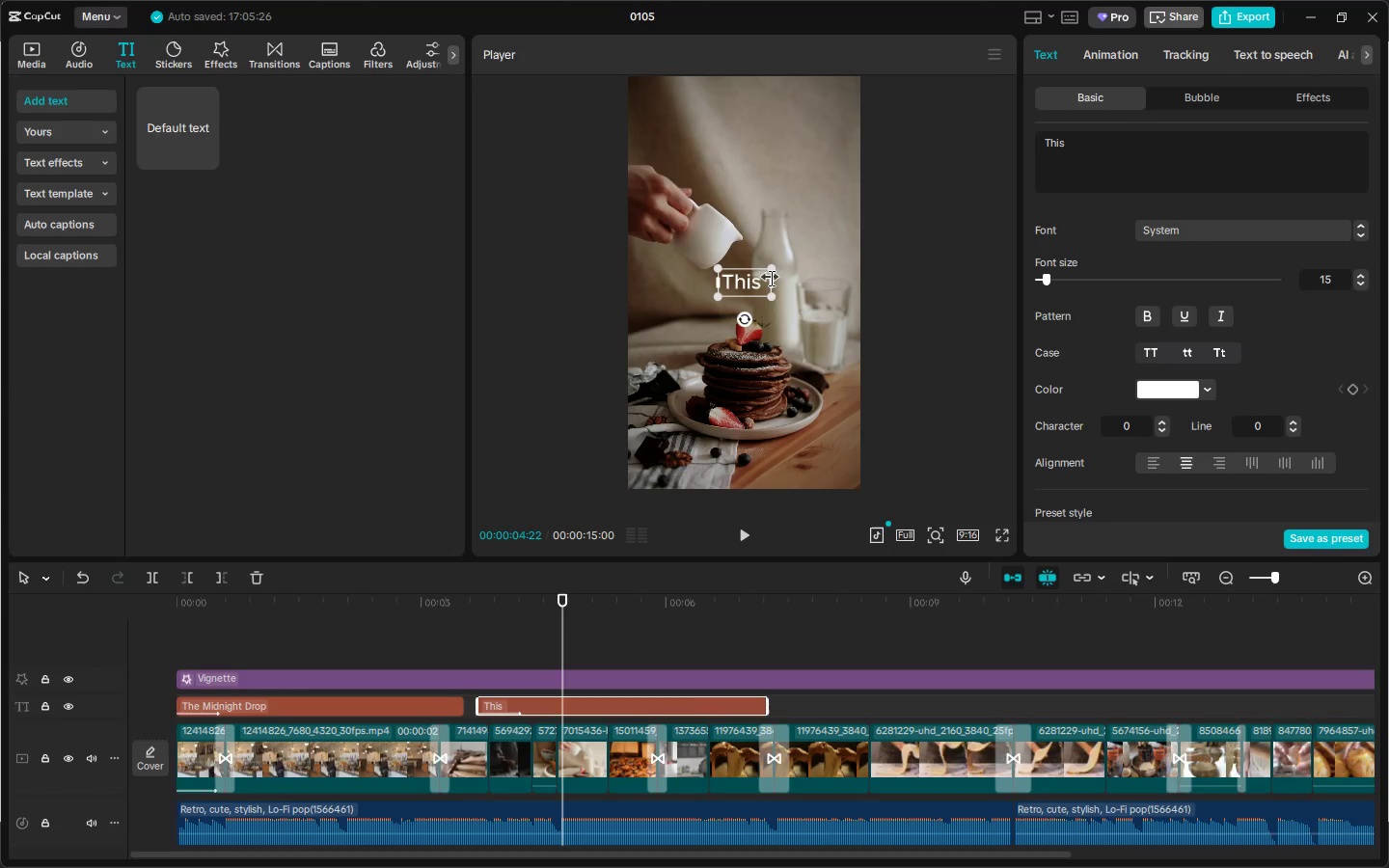 
key(Alt+AltLeft)
 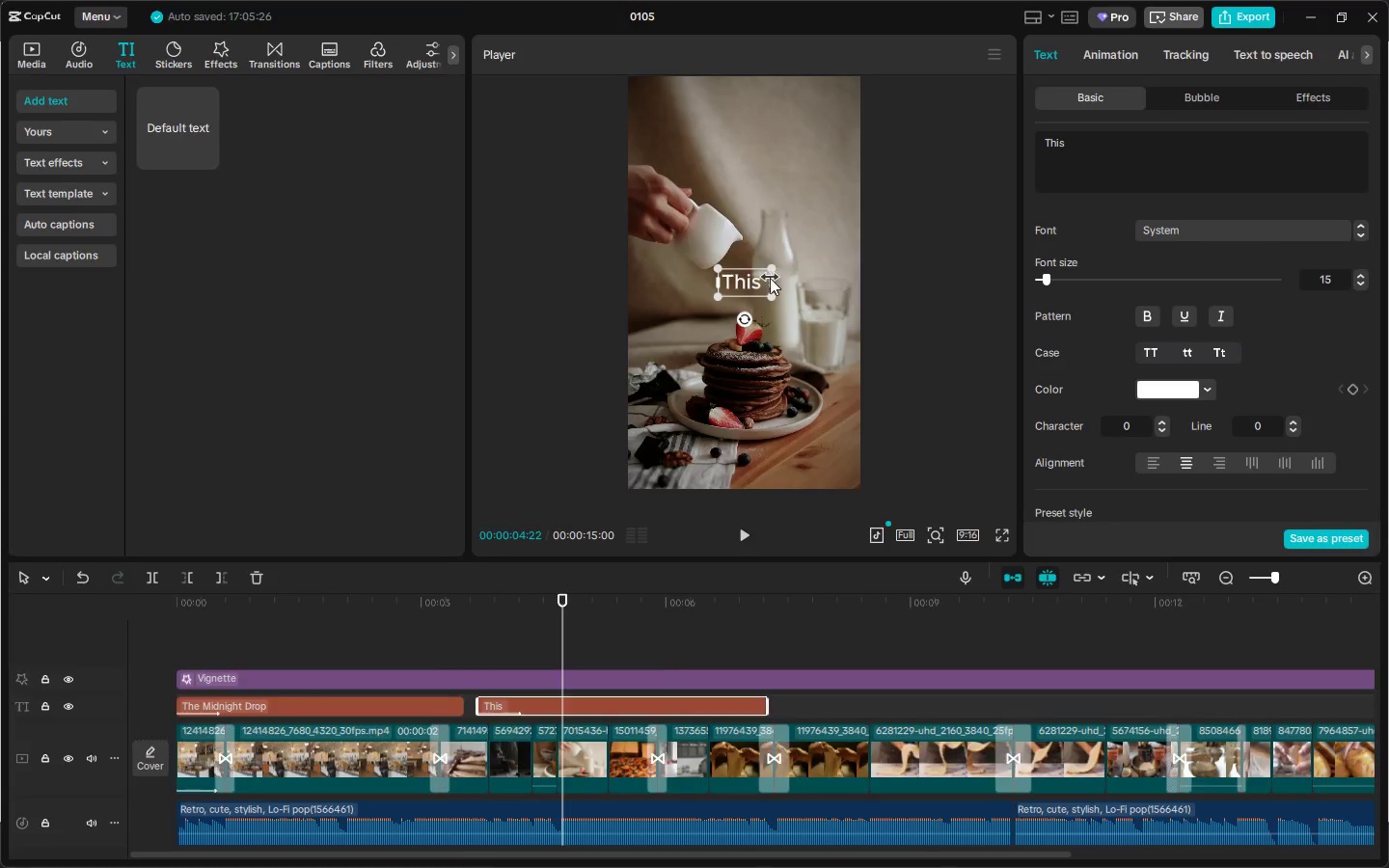 
key(Alt+Tab)